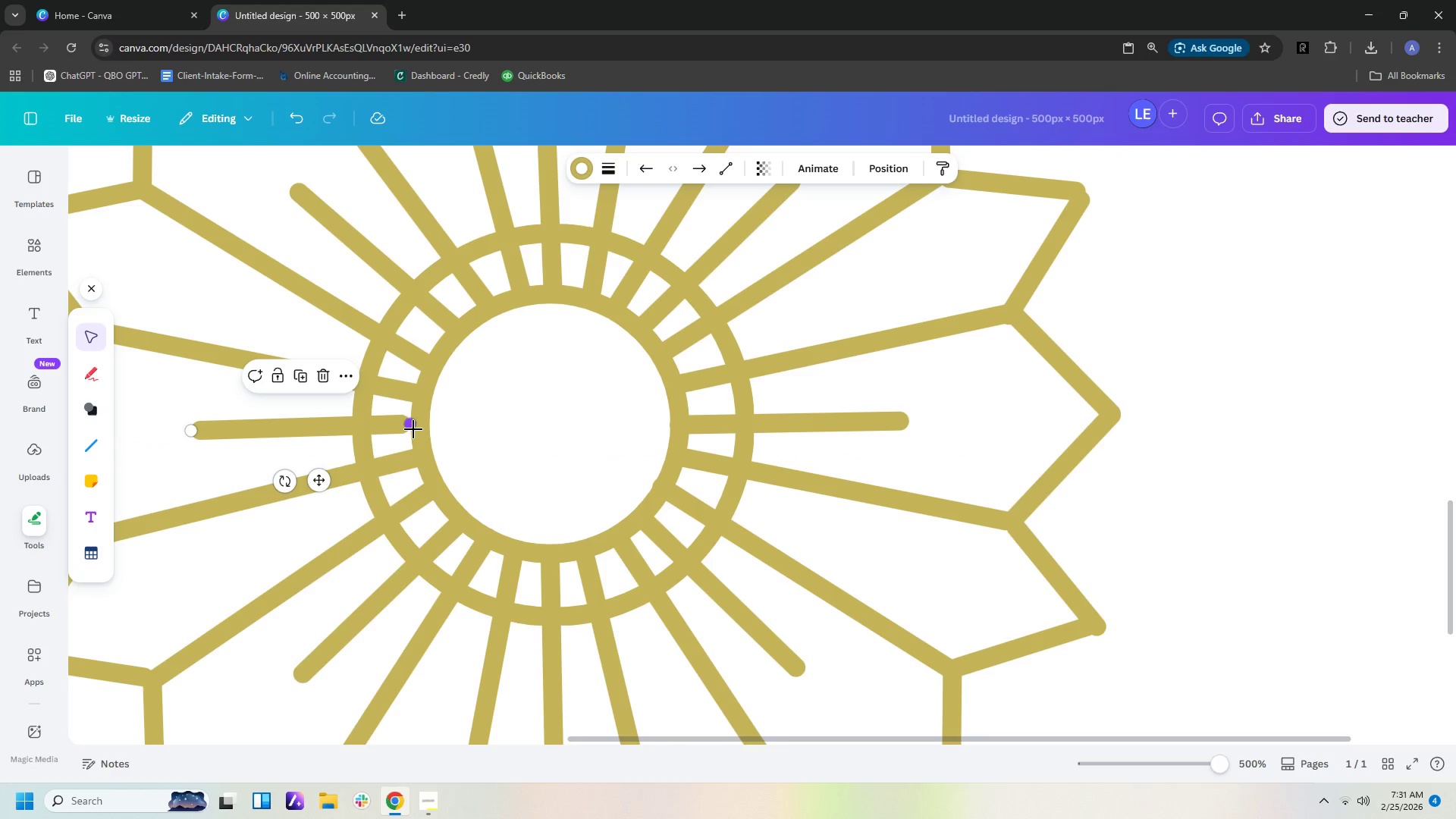 
left_click_drag(start_coordinate=[413, 429], to_coordinate=[426, 431])
 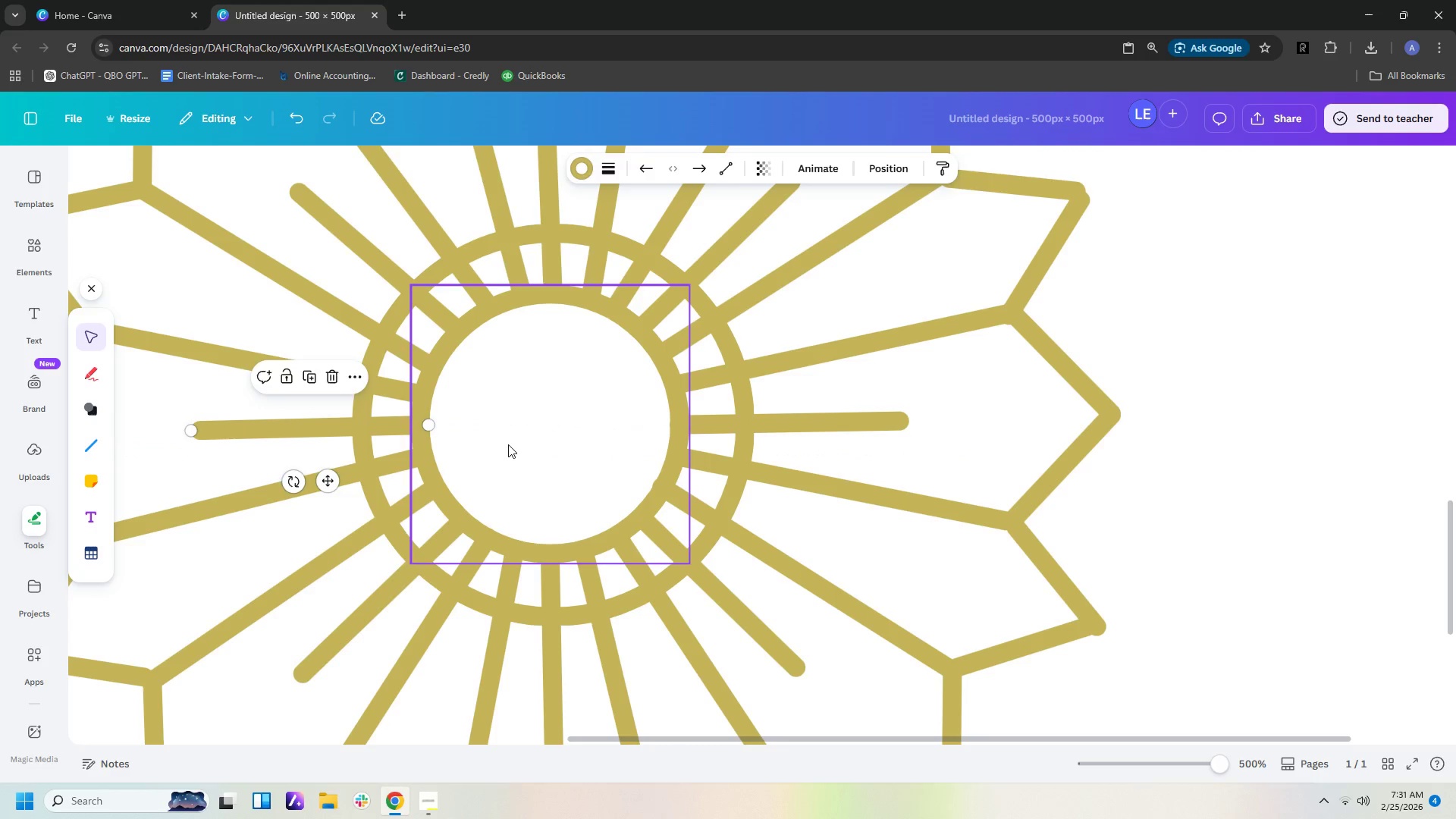 
left_click([508, 444])
 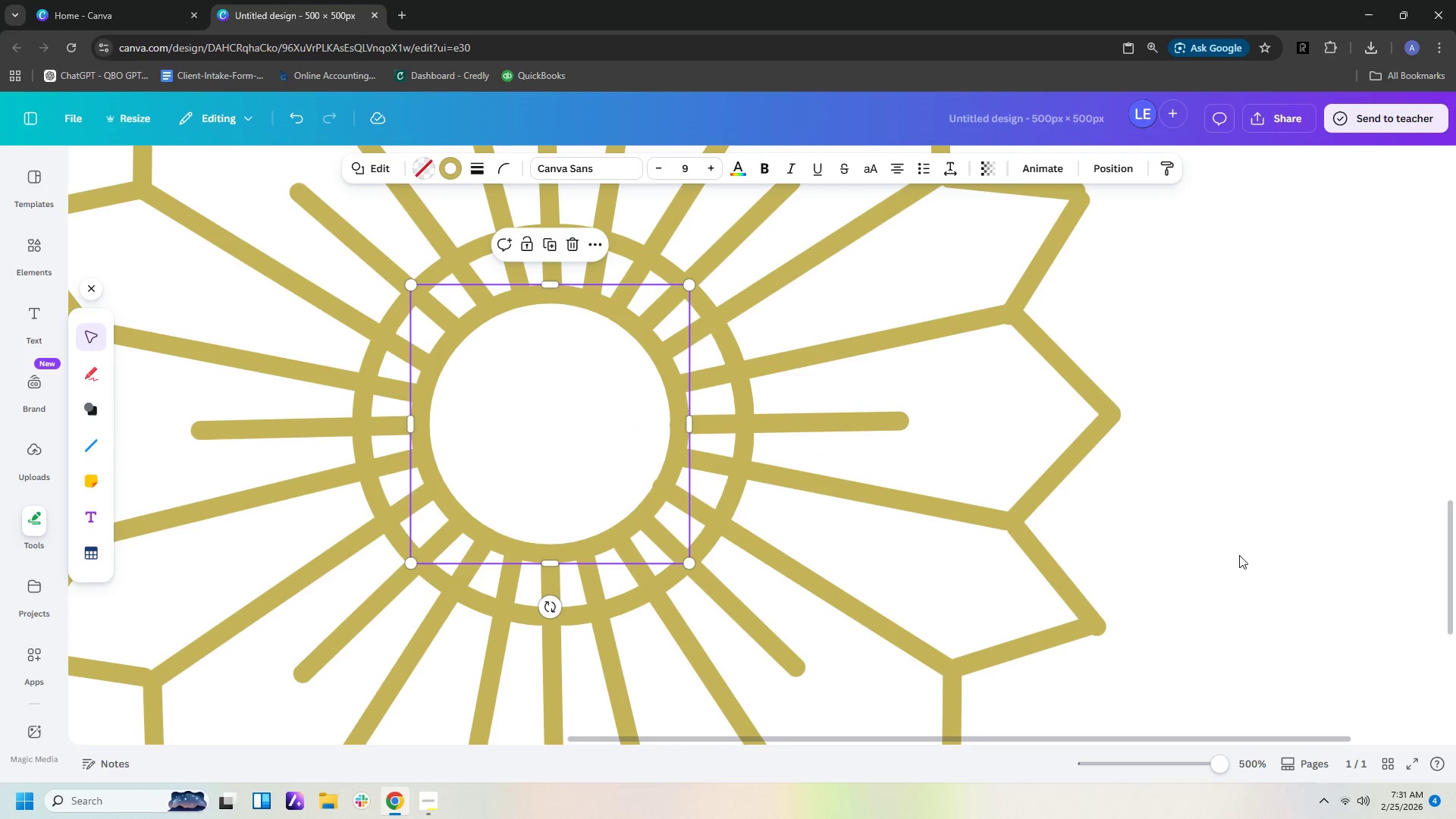 
hold_key(key=ControlLeft, duration=1.5)
hold_key(key=ControlLeft, duration=1.52)
scroll: coordinate [1236, 556], scroll_direction: down, amount: 5.0
 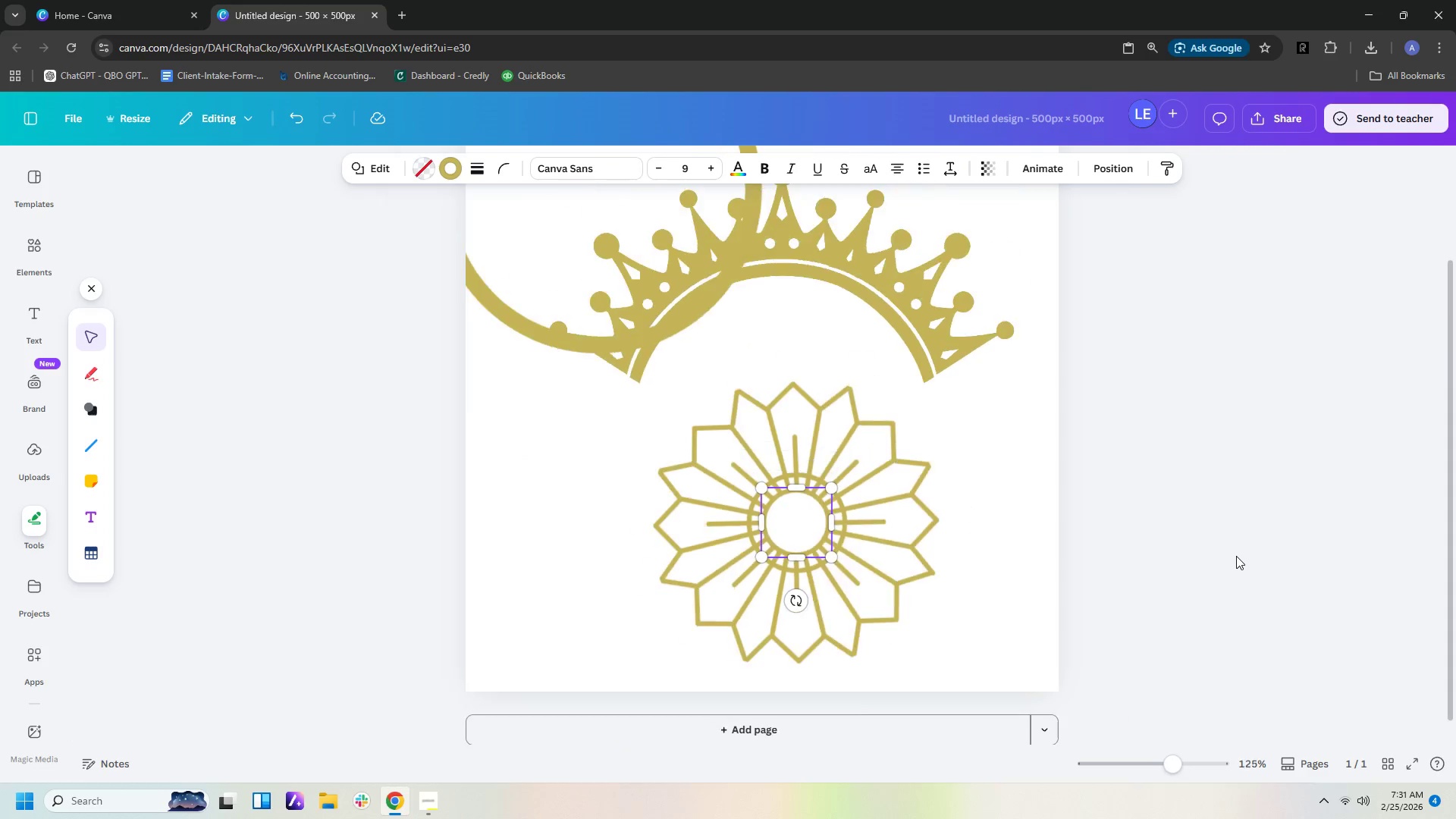 
hold_key(key=ControlLeft, duration=1.52)
 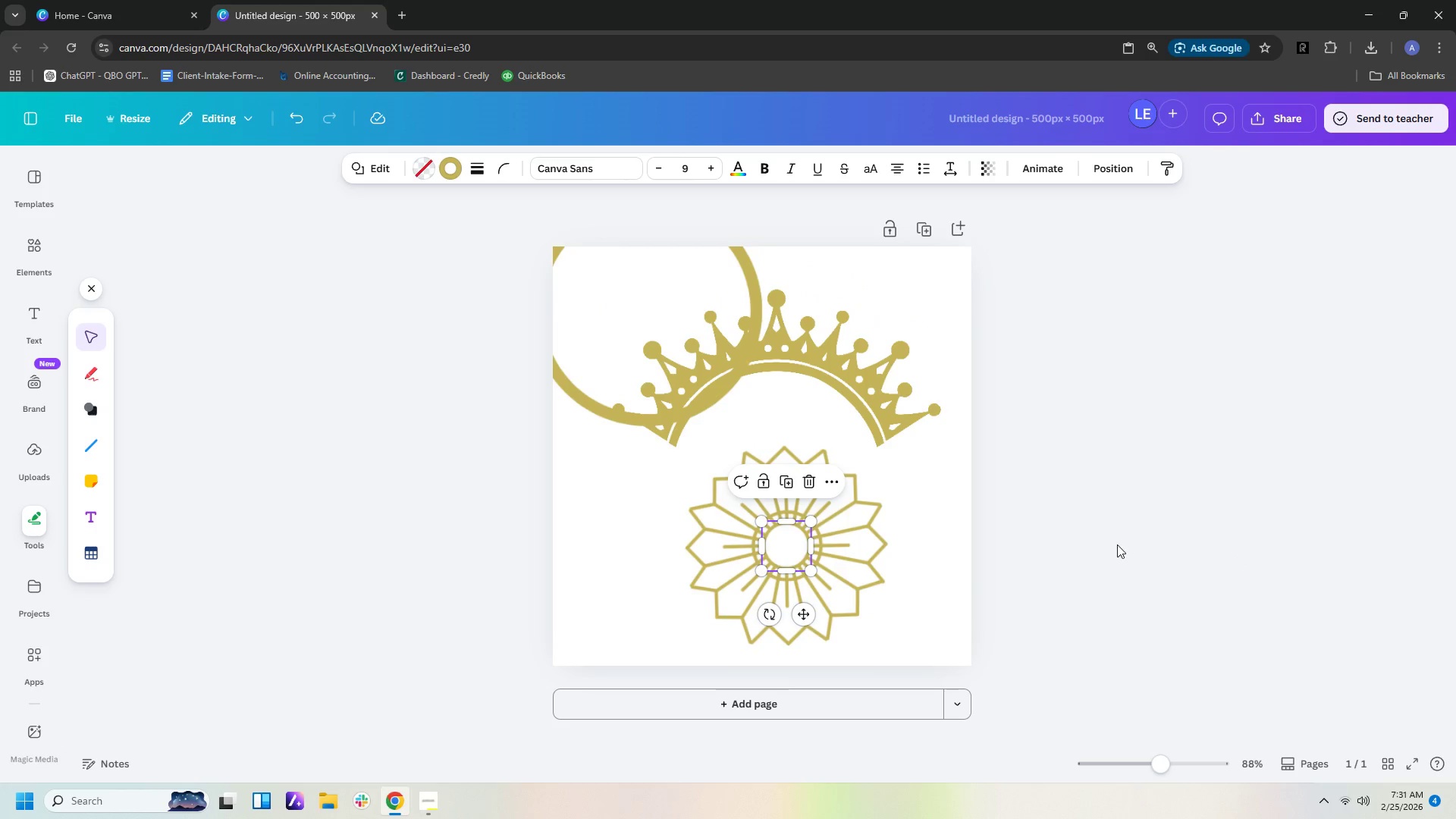 
key(Control+ControlLeft)
 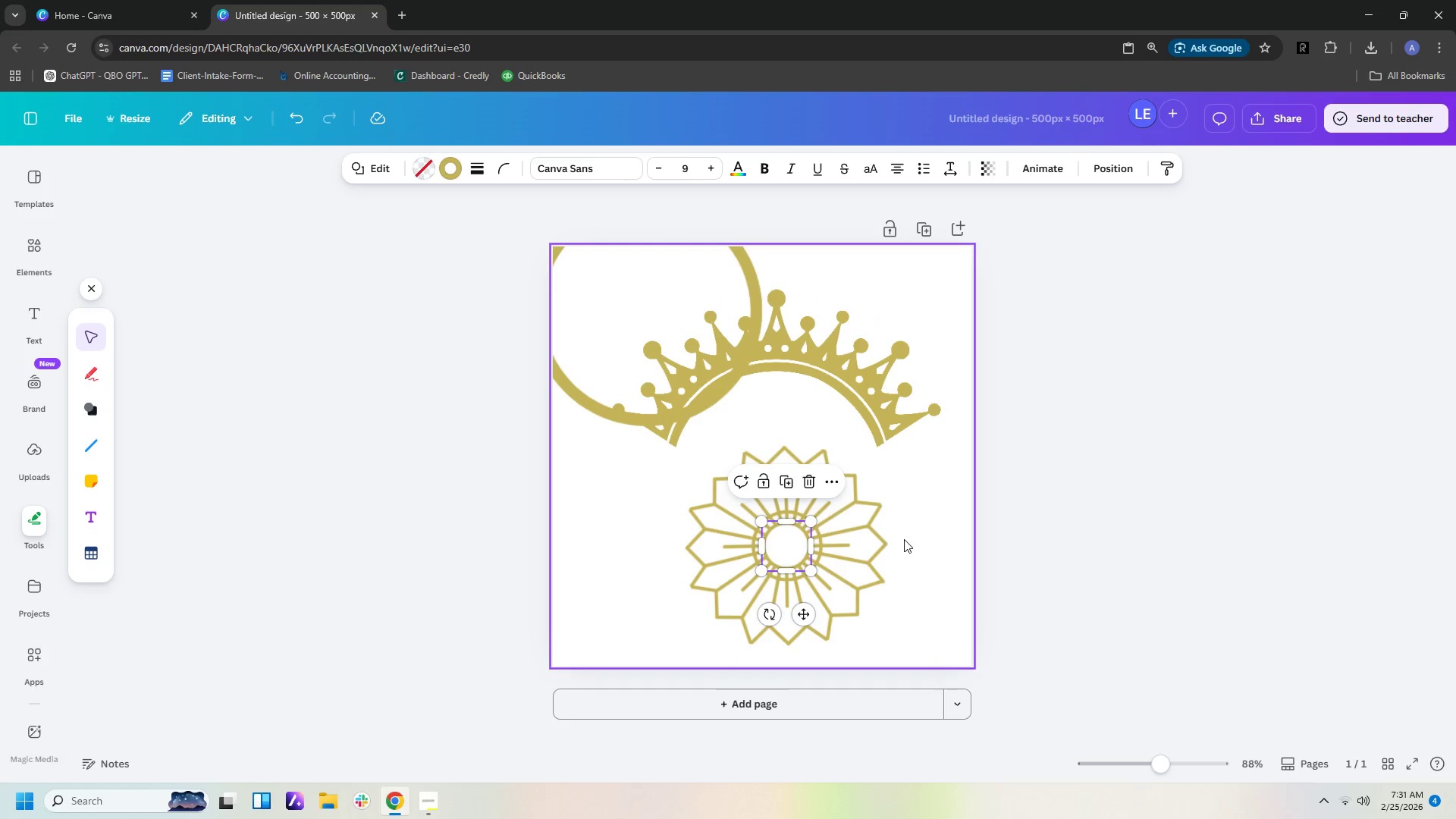 
left_click([904, 539])
 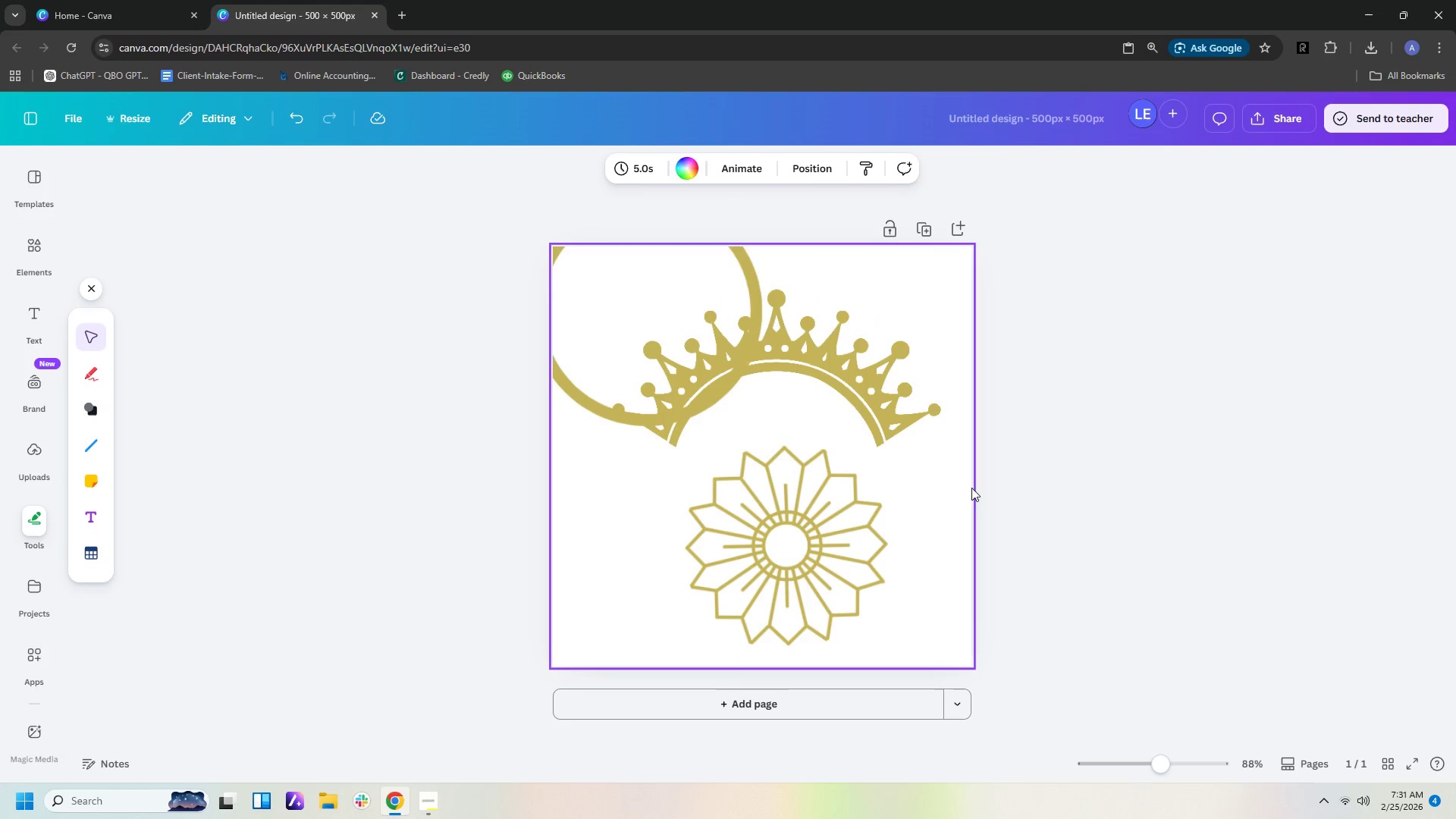 
wait(7.95)
 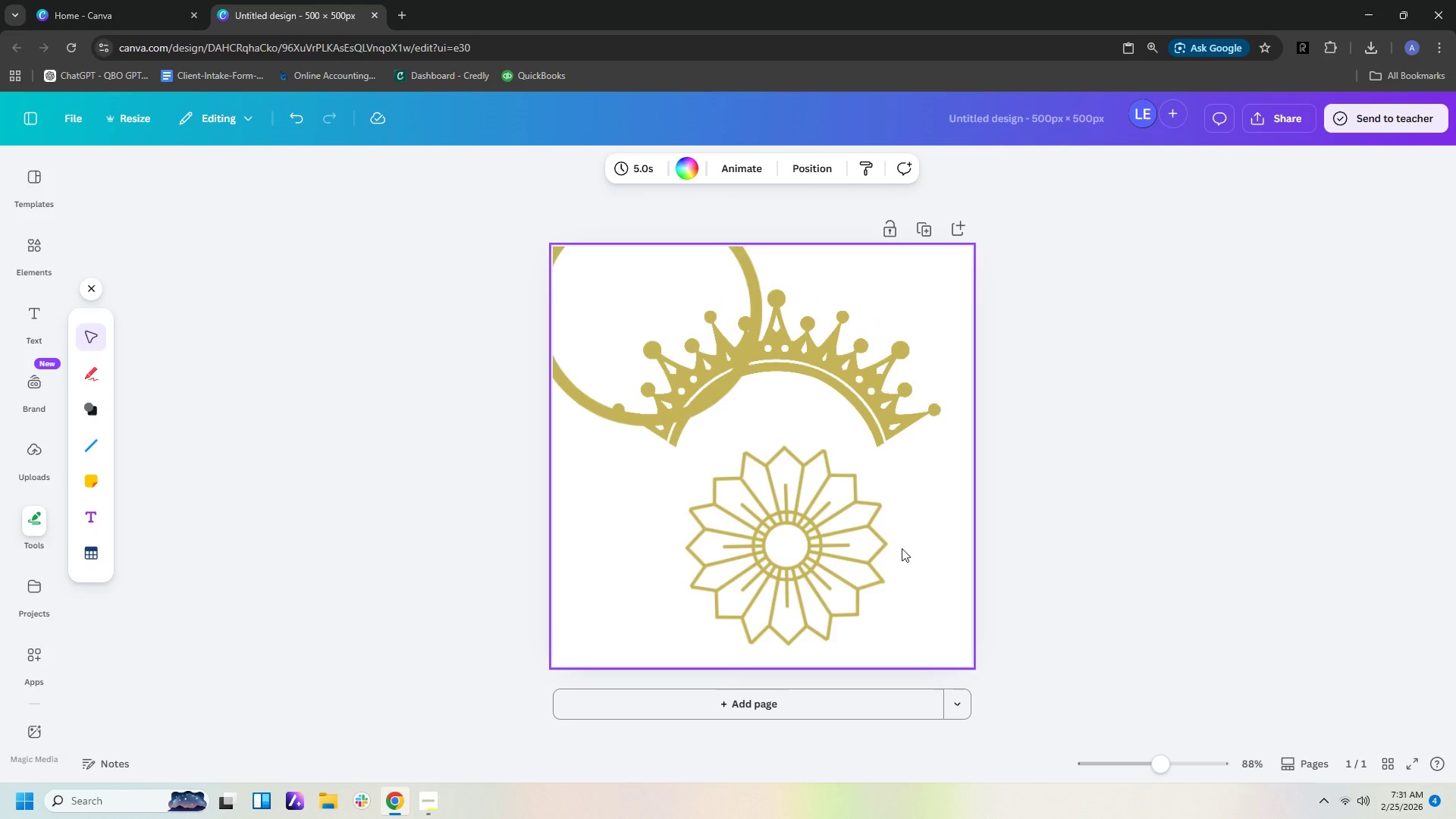 
left_click([818, 532])
 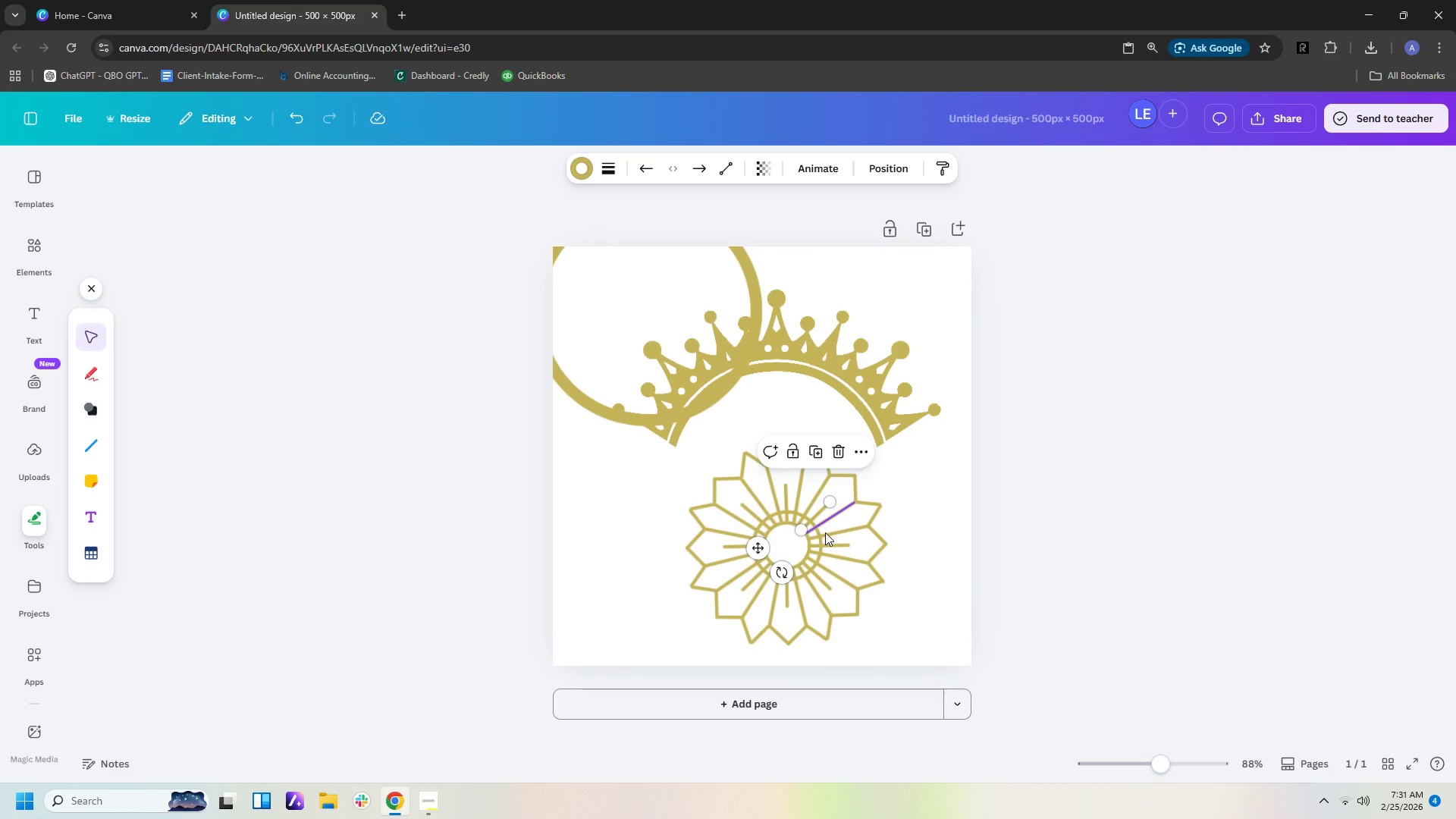 
left_click([825, 532])
 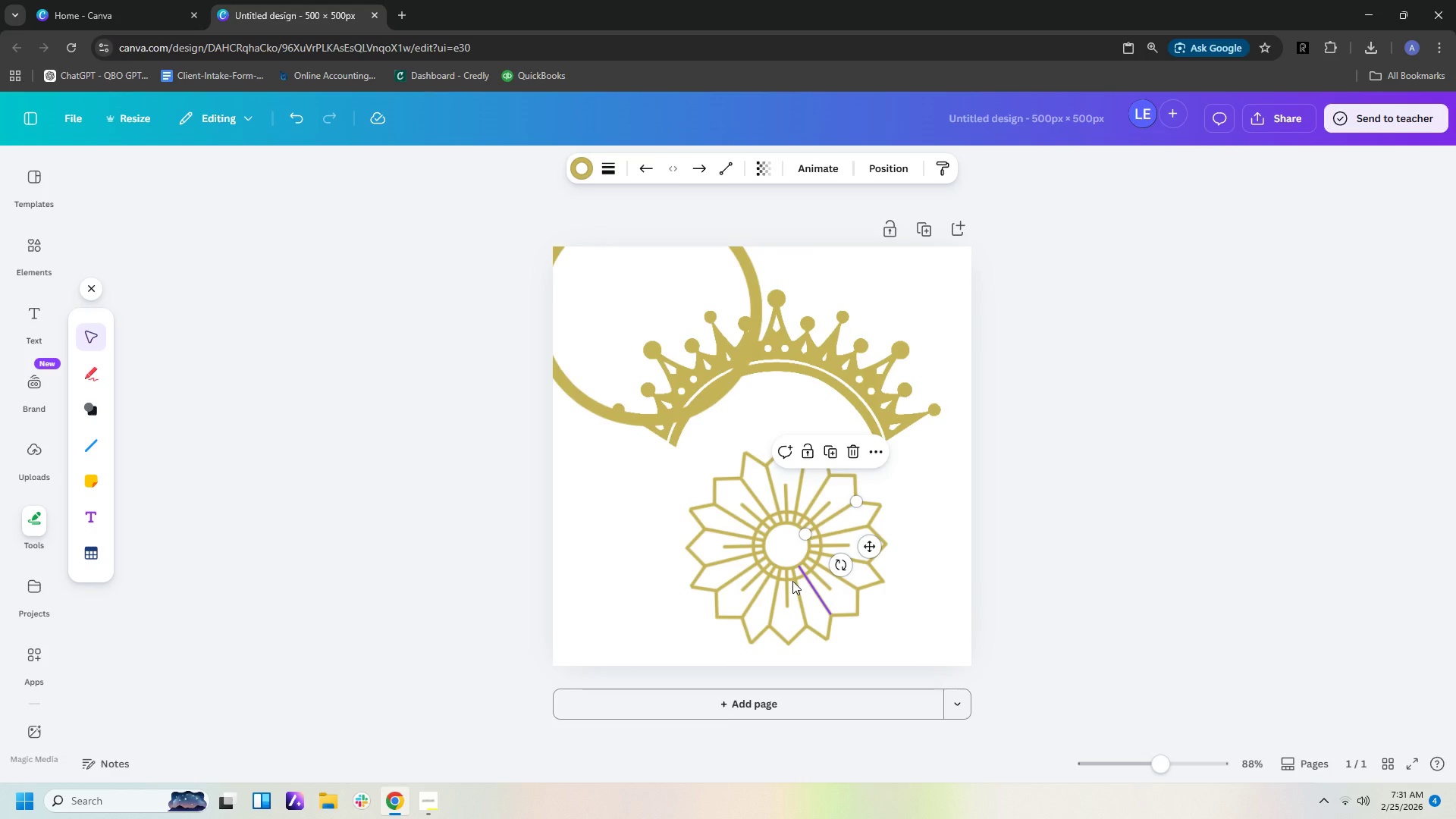 
left_click([791, 581])
 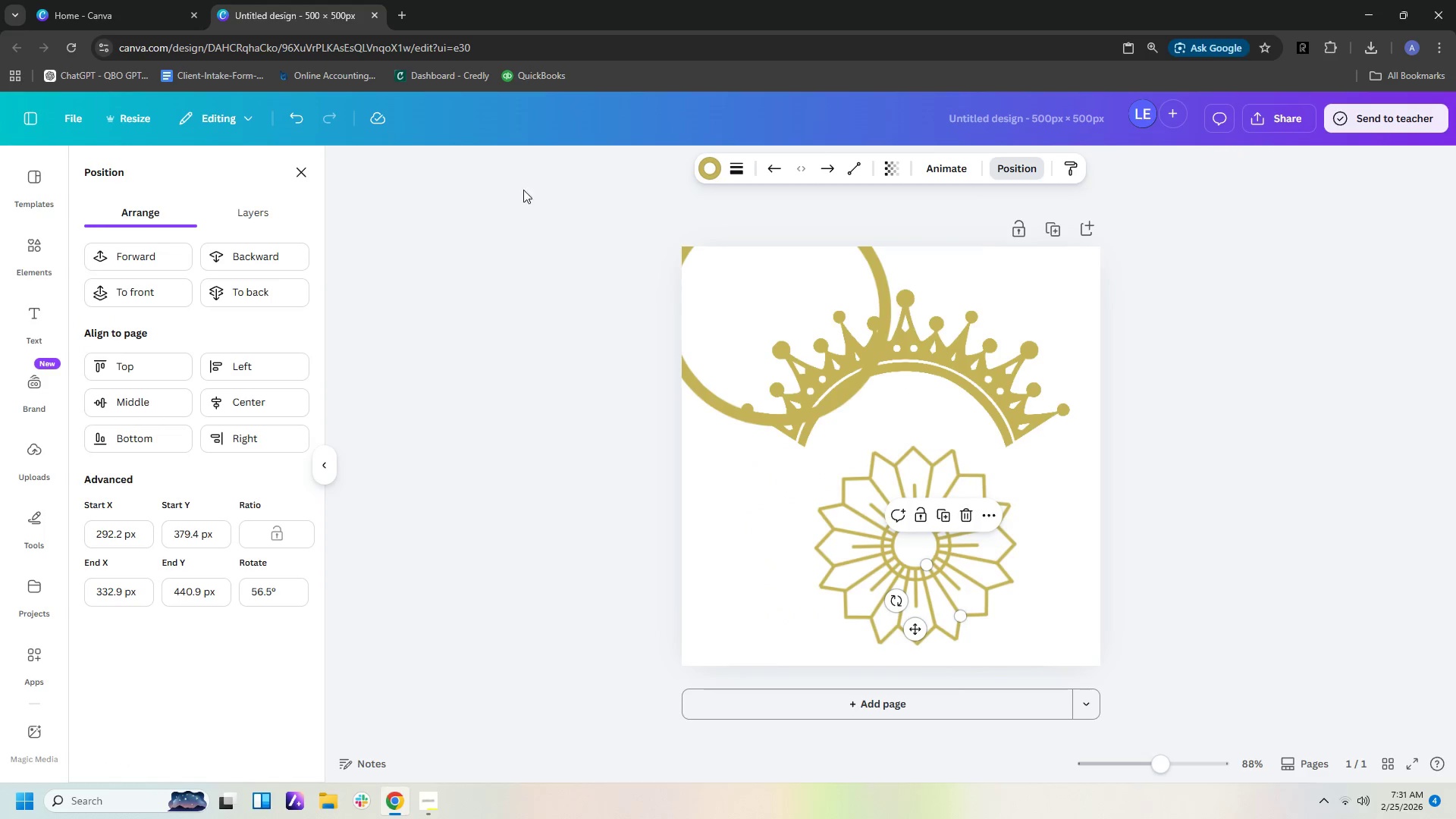 
left_click([271, 265])
 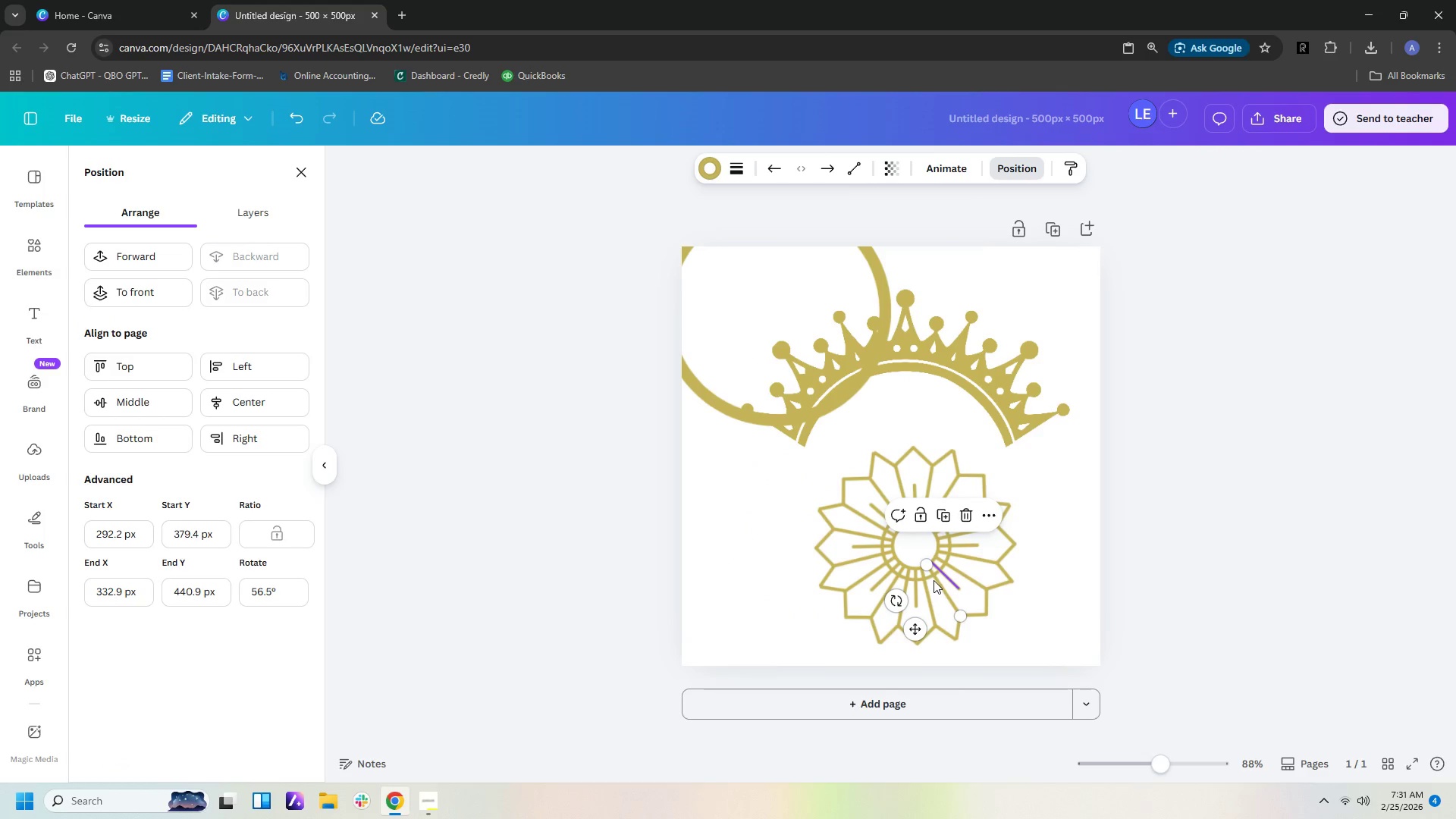 
left_click([934, 574])
 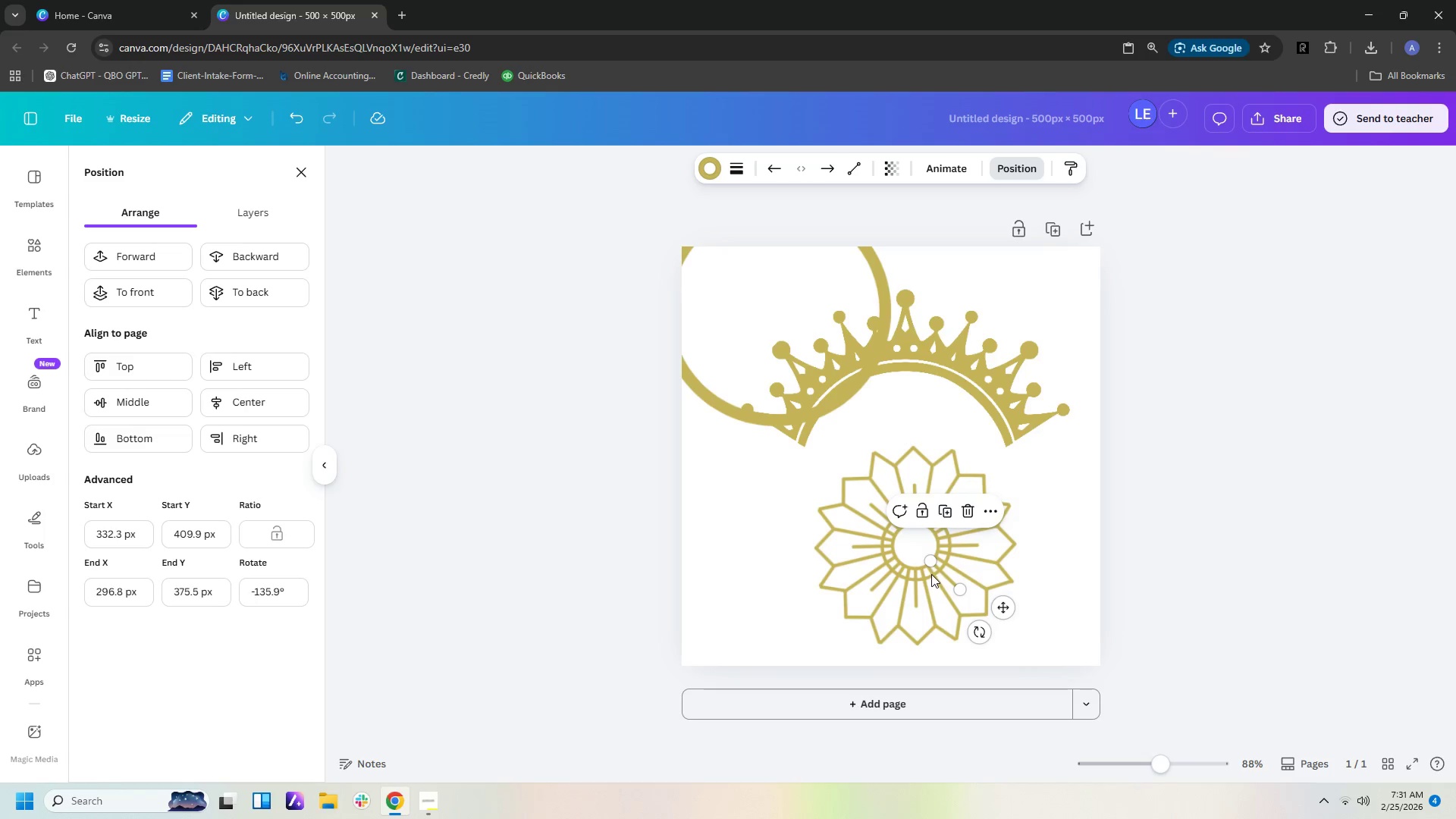 
left_click([931, 574])
 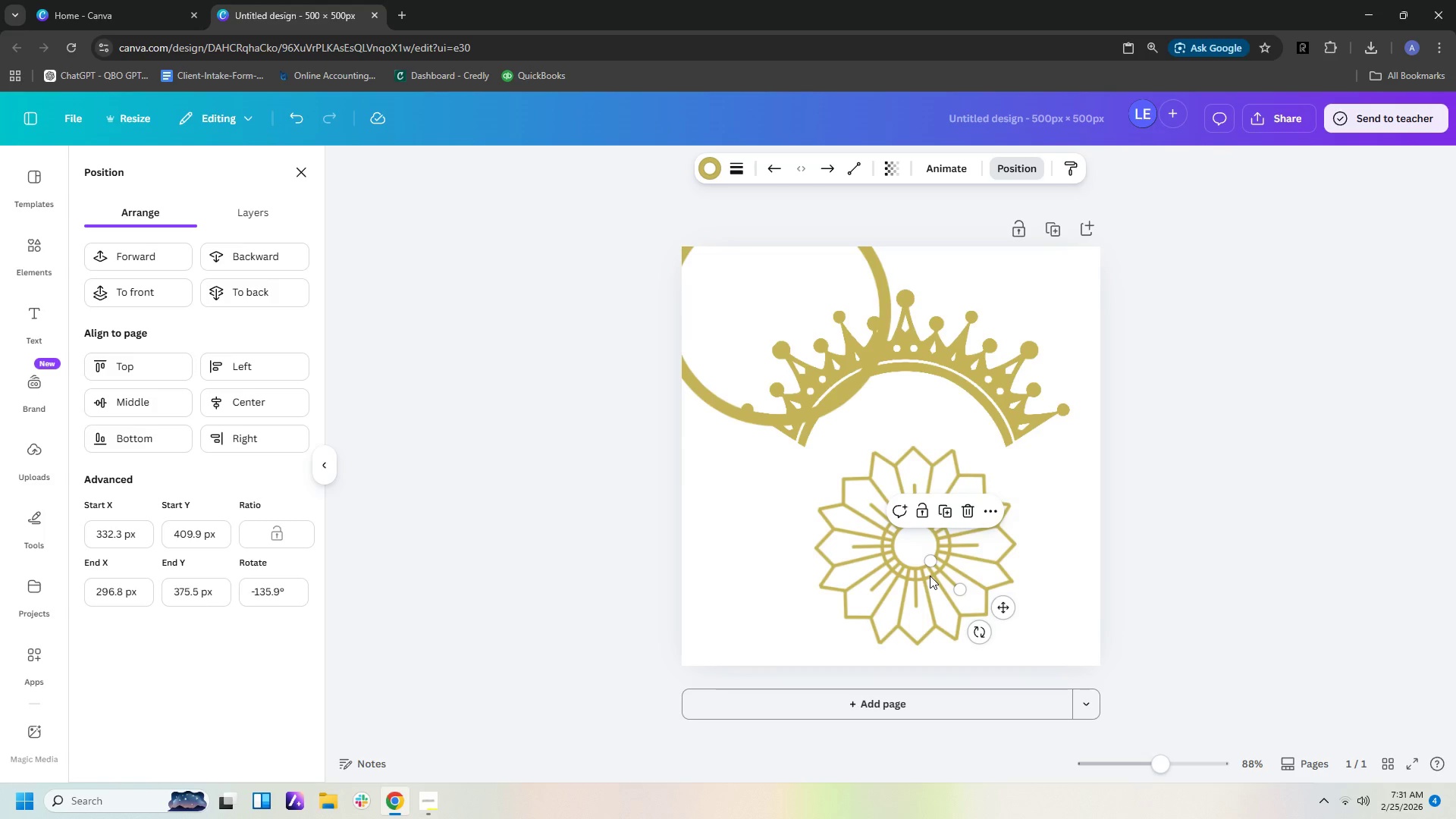 
left_click([930, 576])
 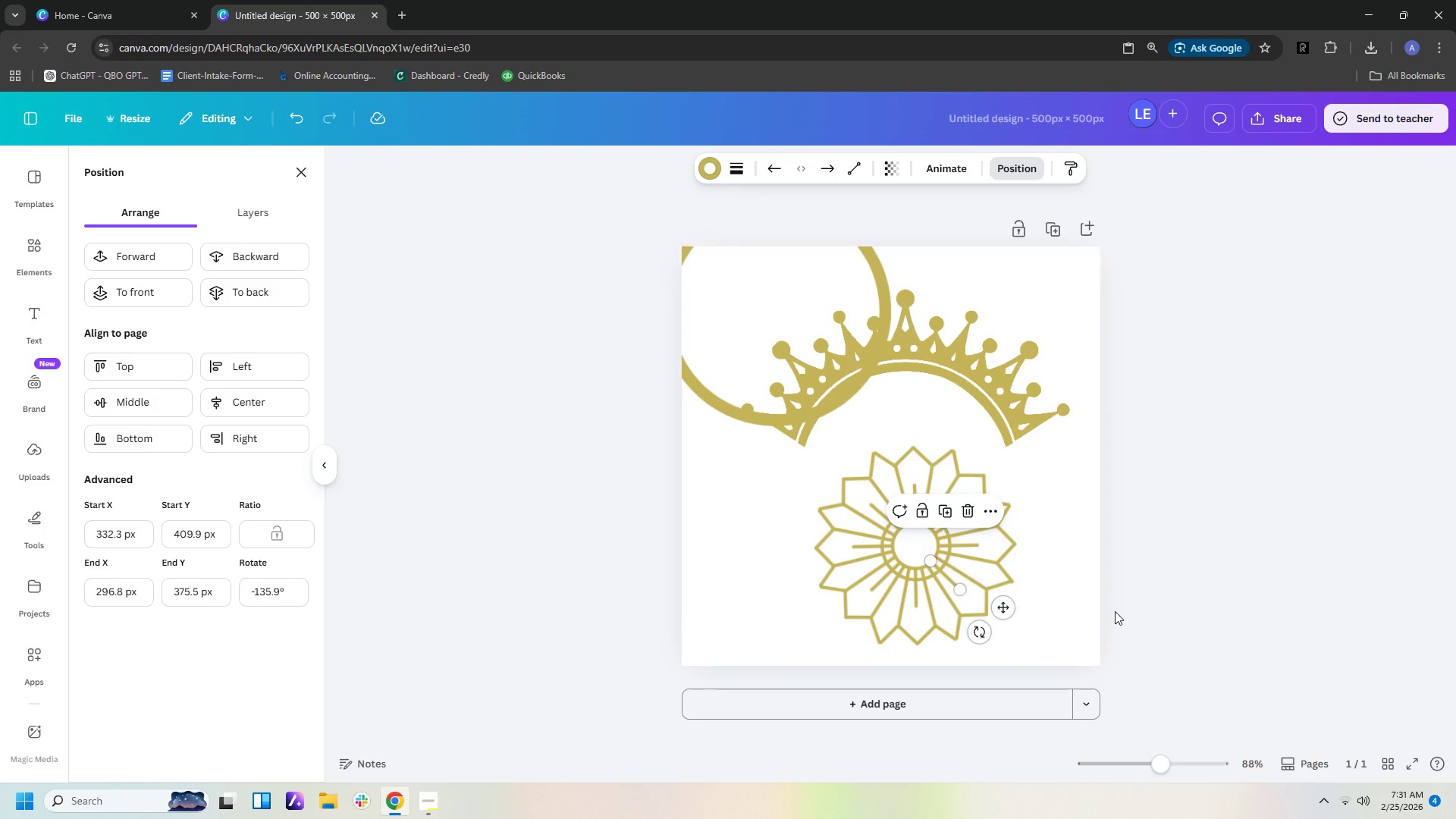 
left_click([1138, 614])
 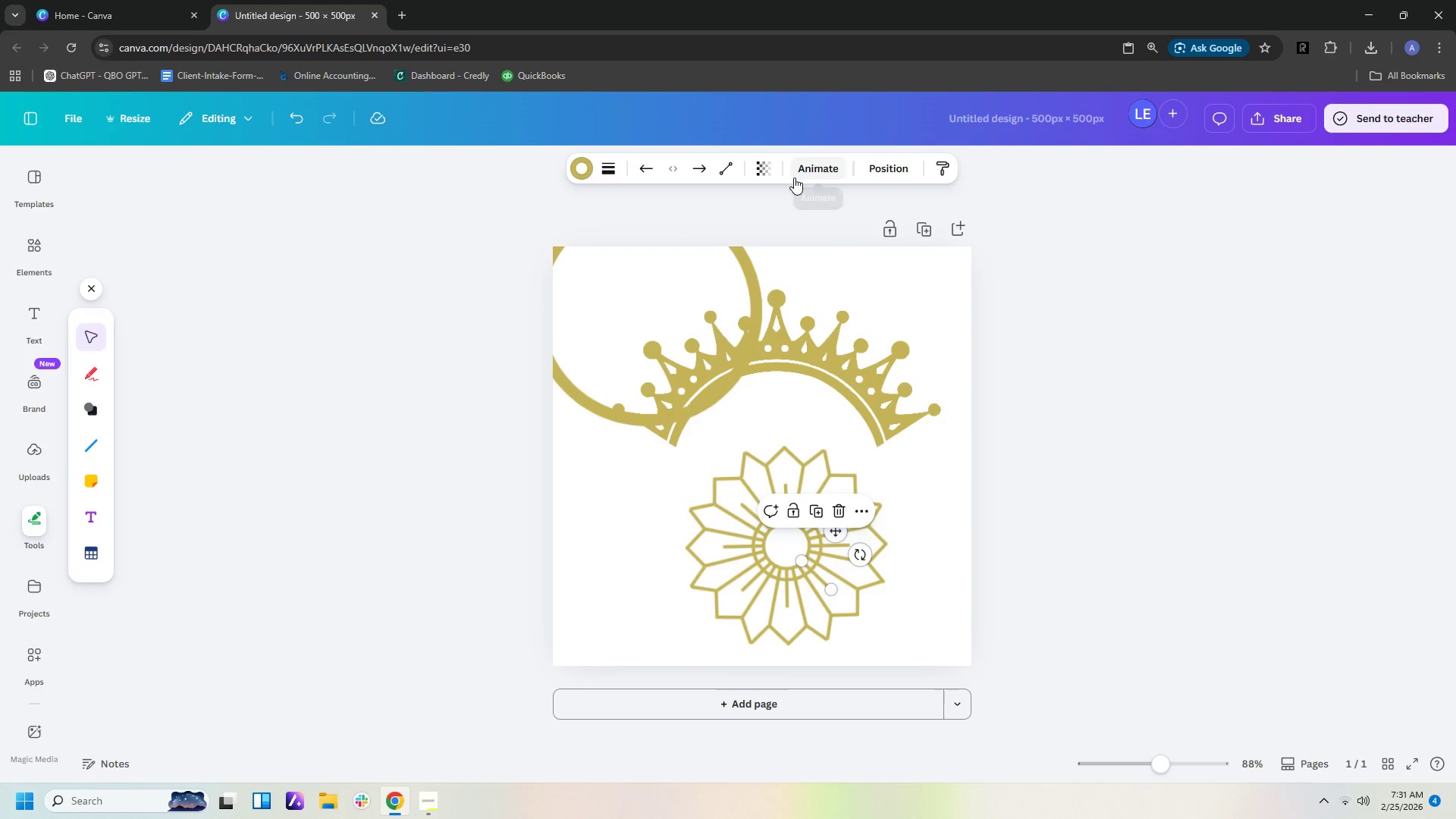 
left_click([900, 177])
 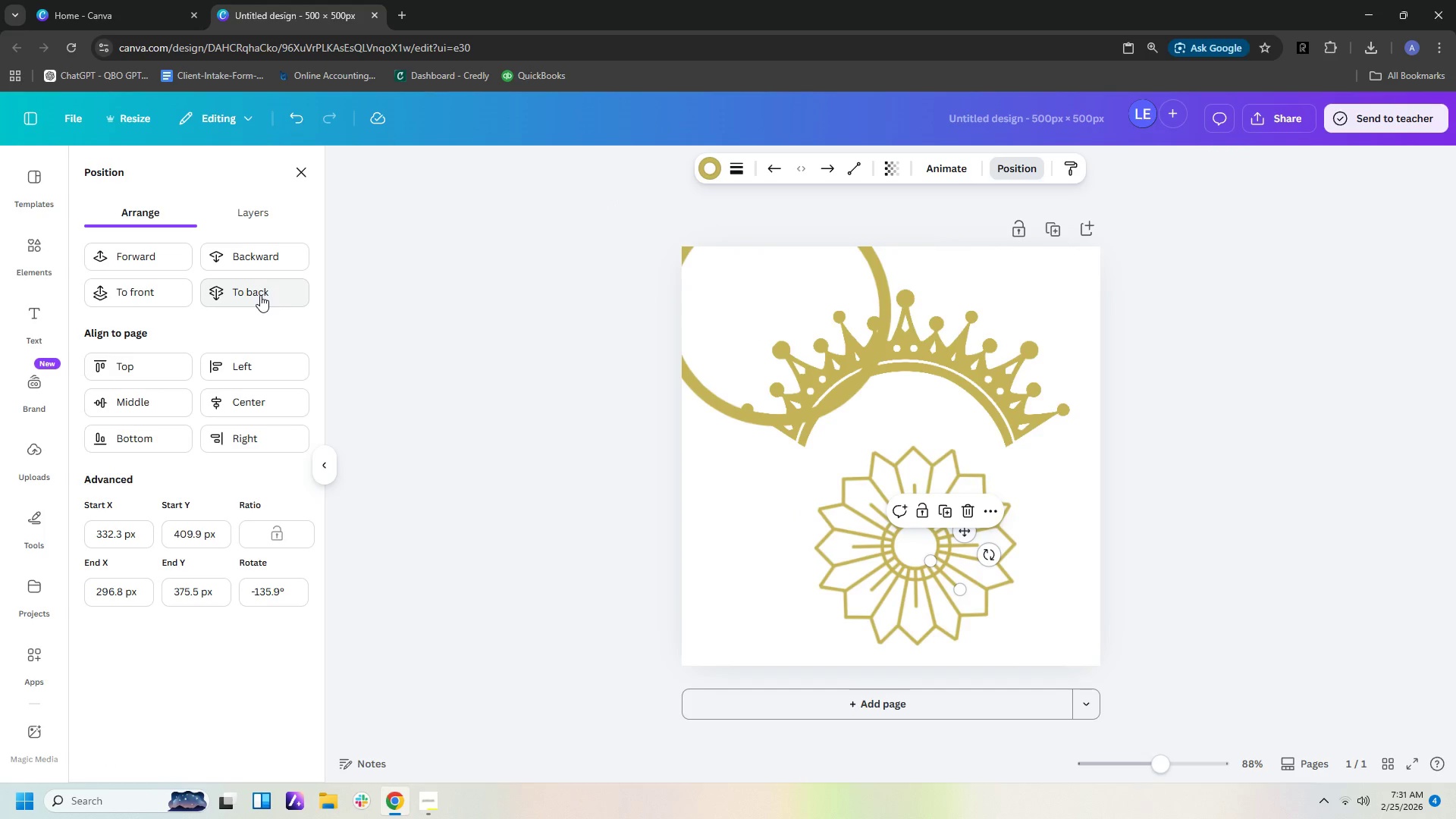 
left_click([264, 249])
 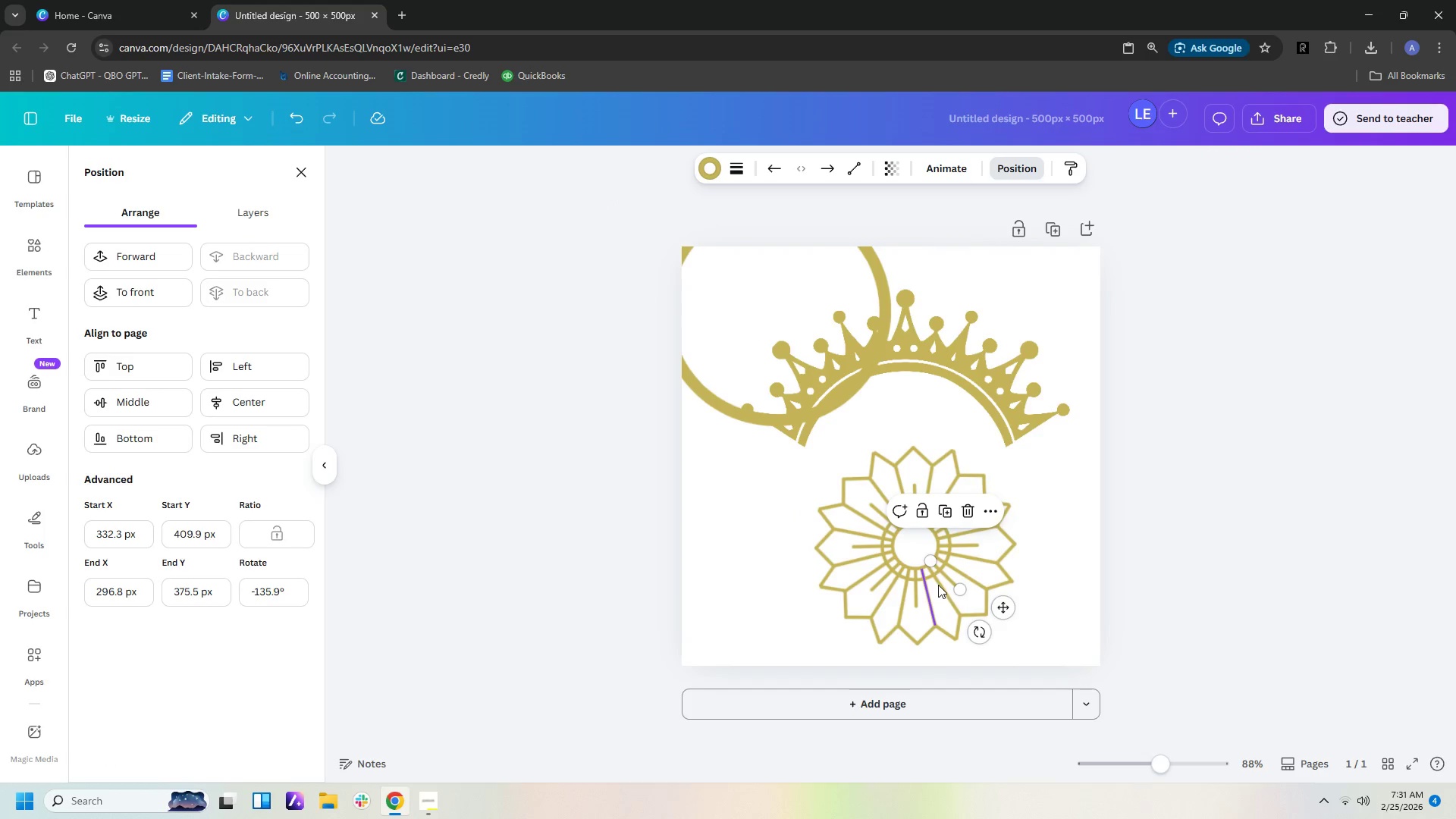 
left_click([938, 578])
 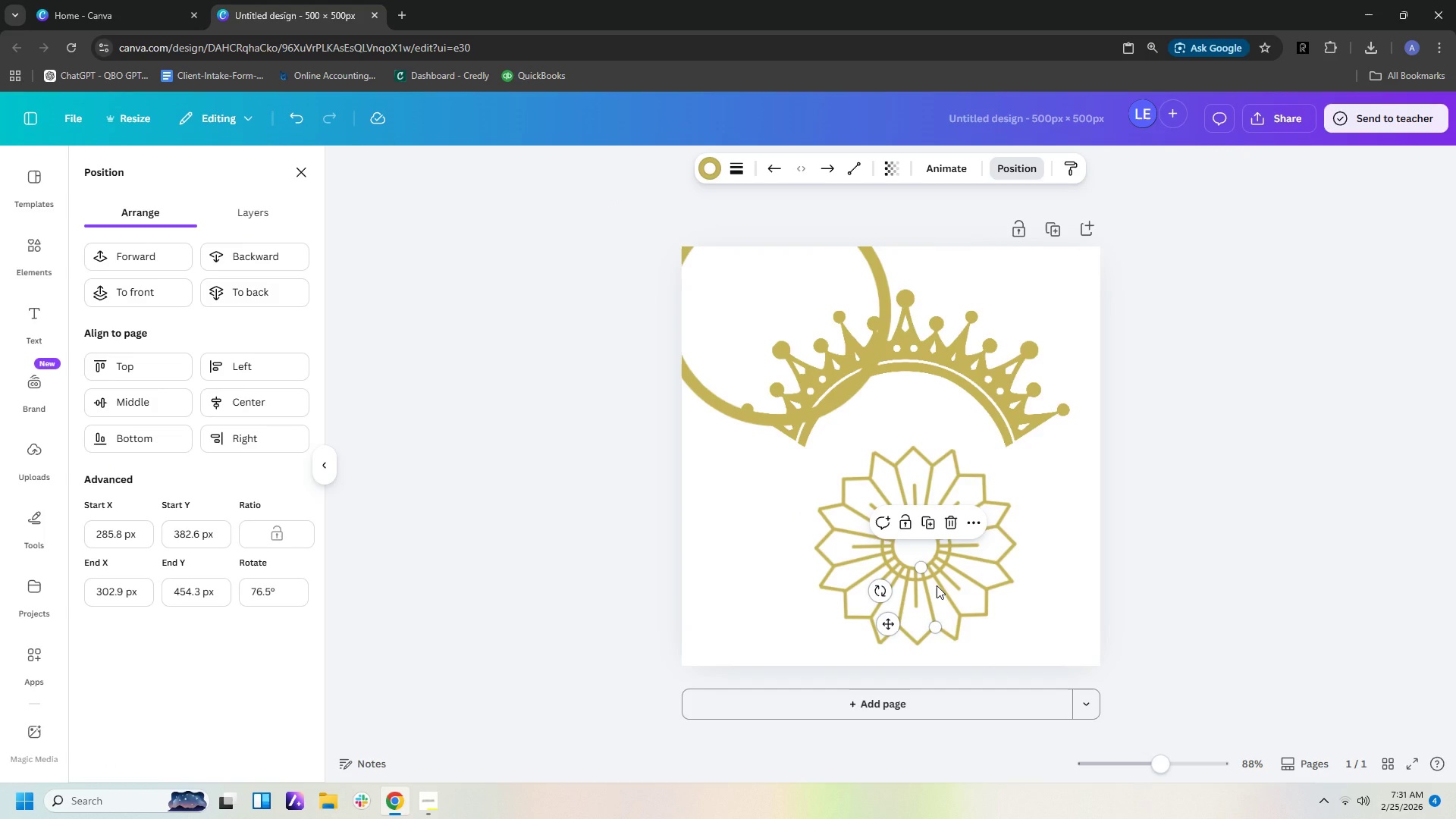 
left_click([937, 585])
 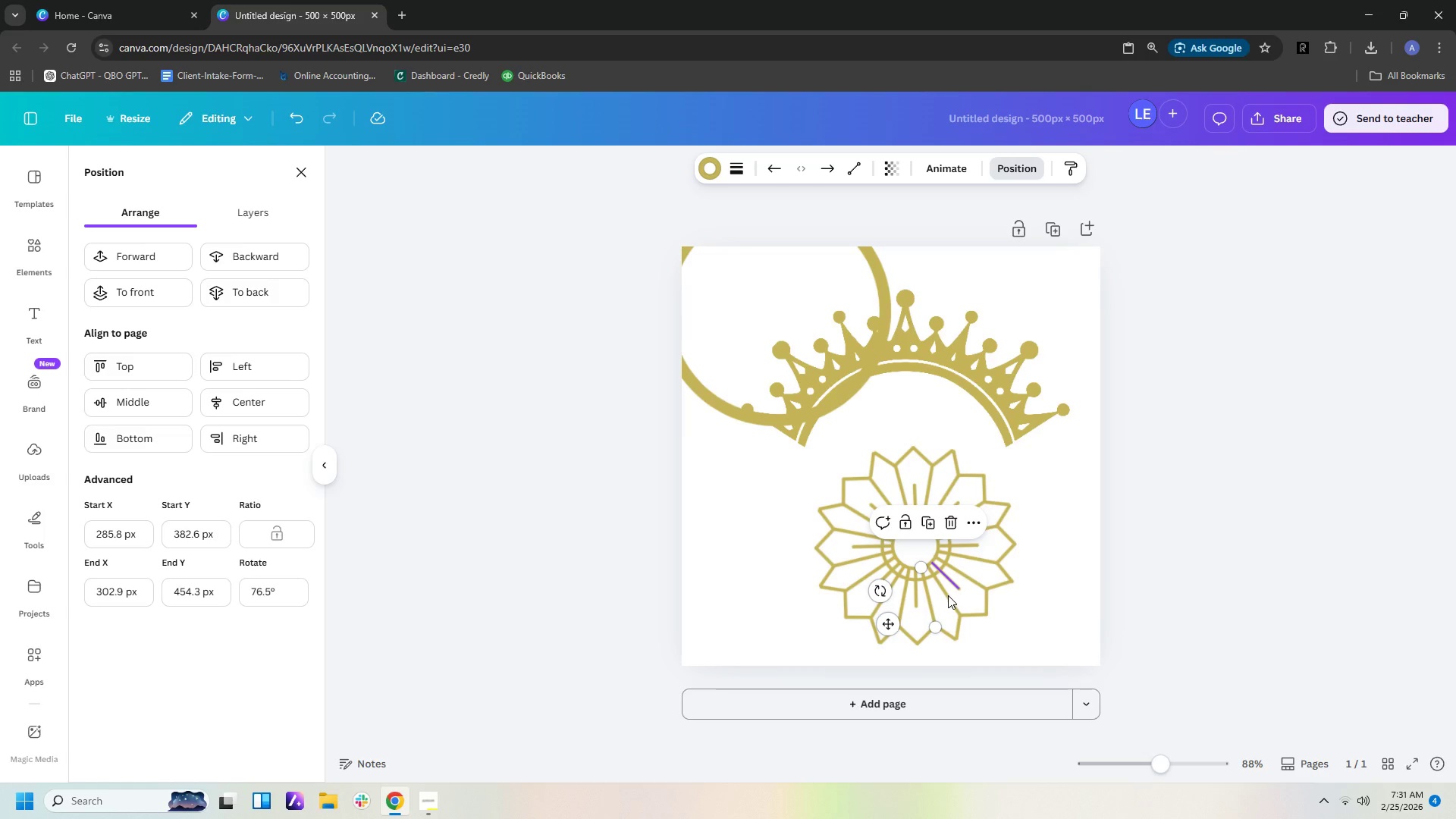 
left_click([948, 595])
 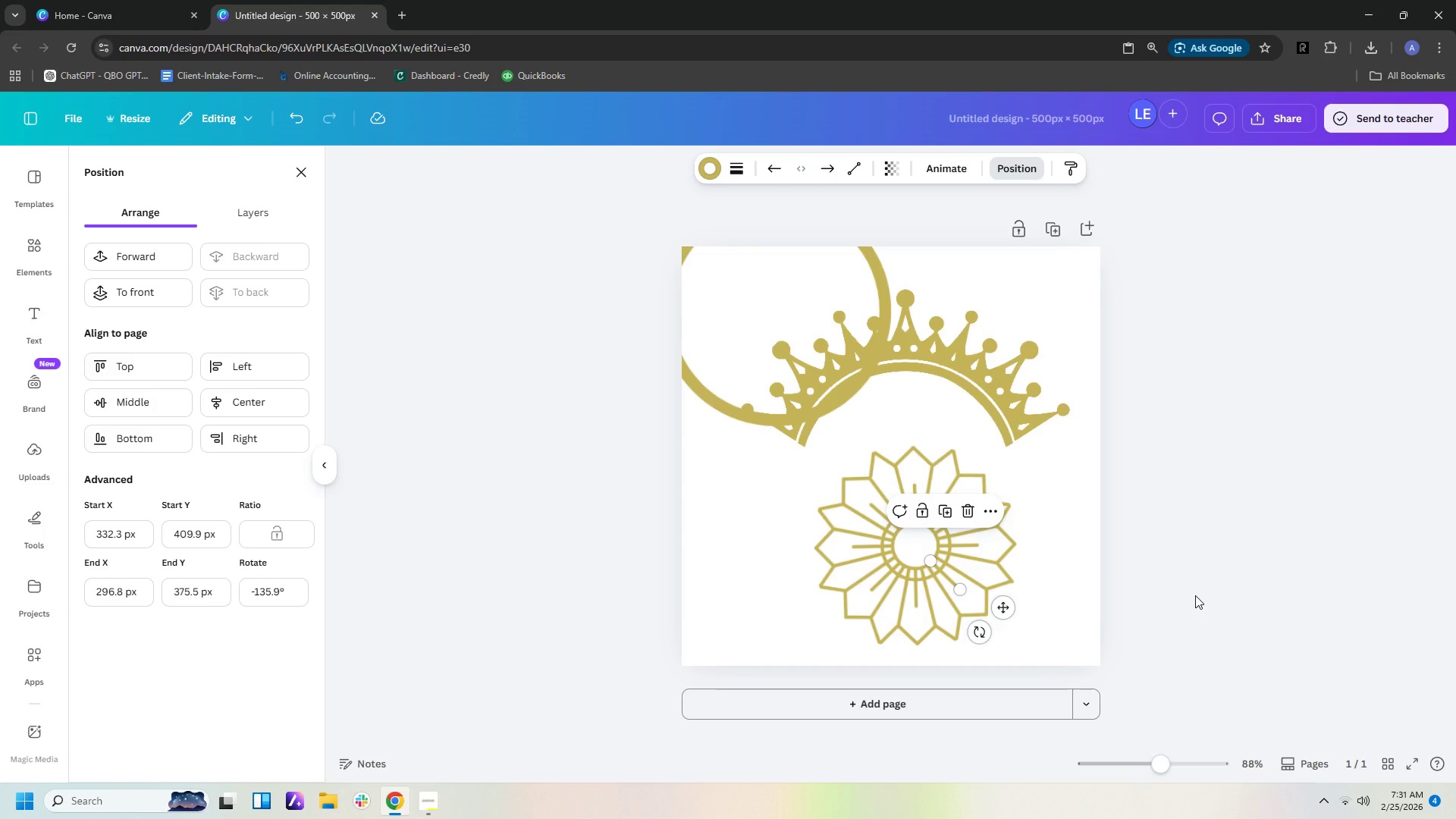 
hold_key(key=ControlLeft, duration=1.2)
scroll: coordinate [1220, 533], scroll_direction: up, amount: 14.0
 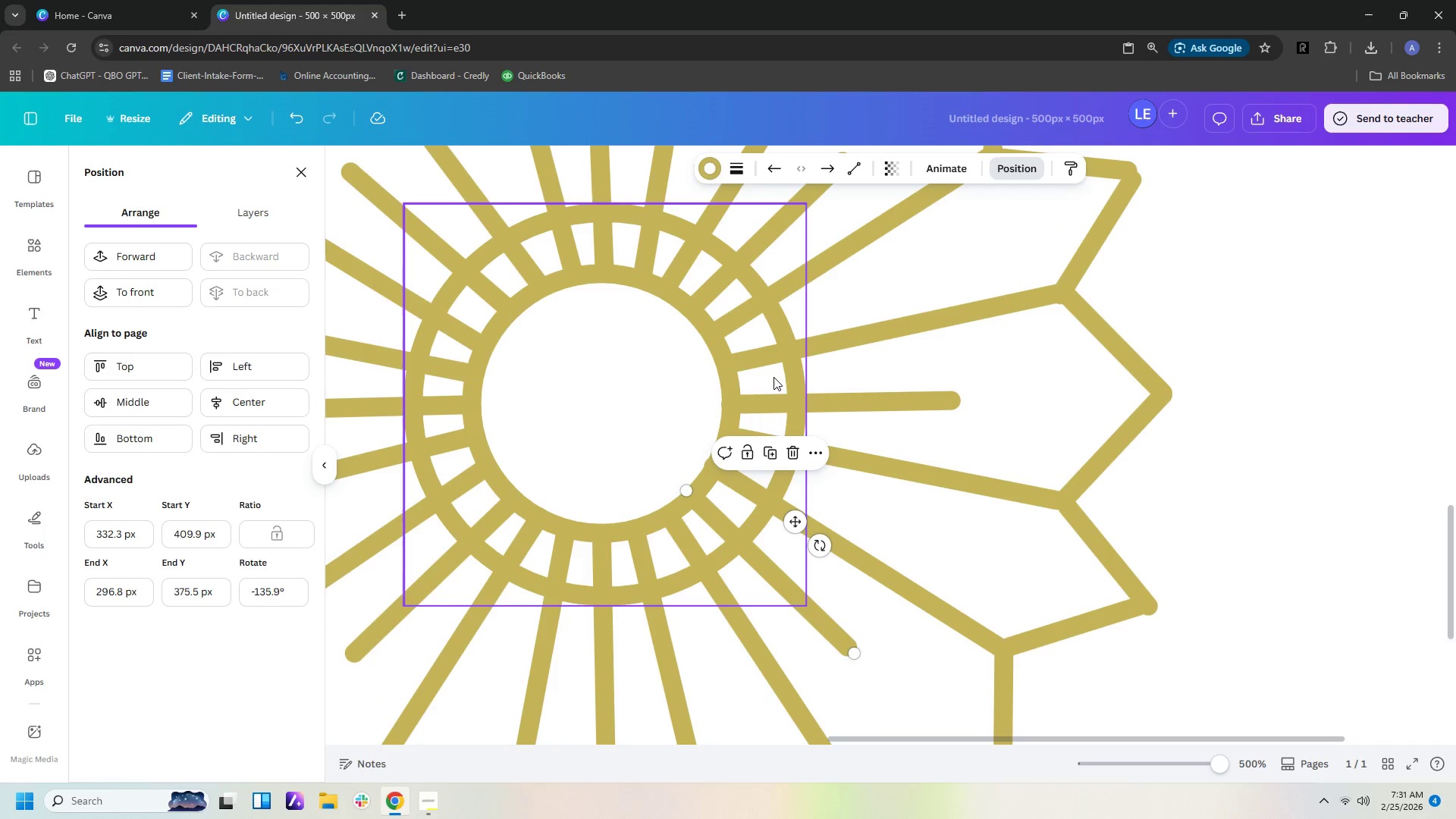 
left_click([783, 381])
 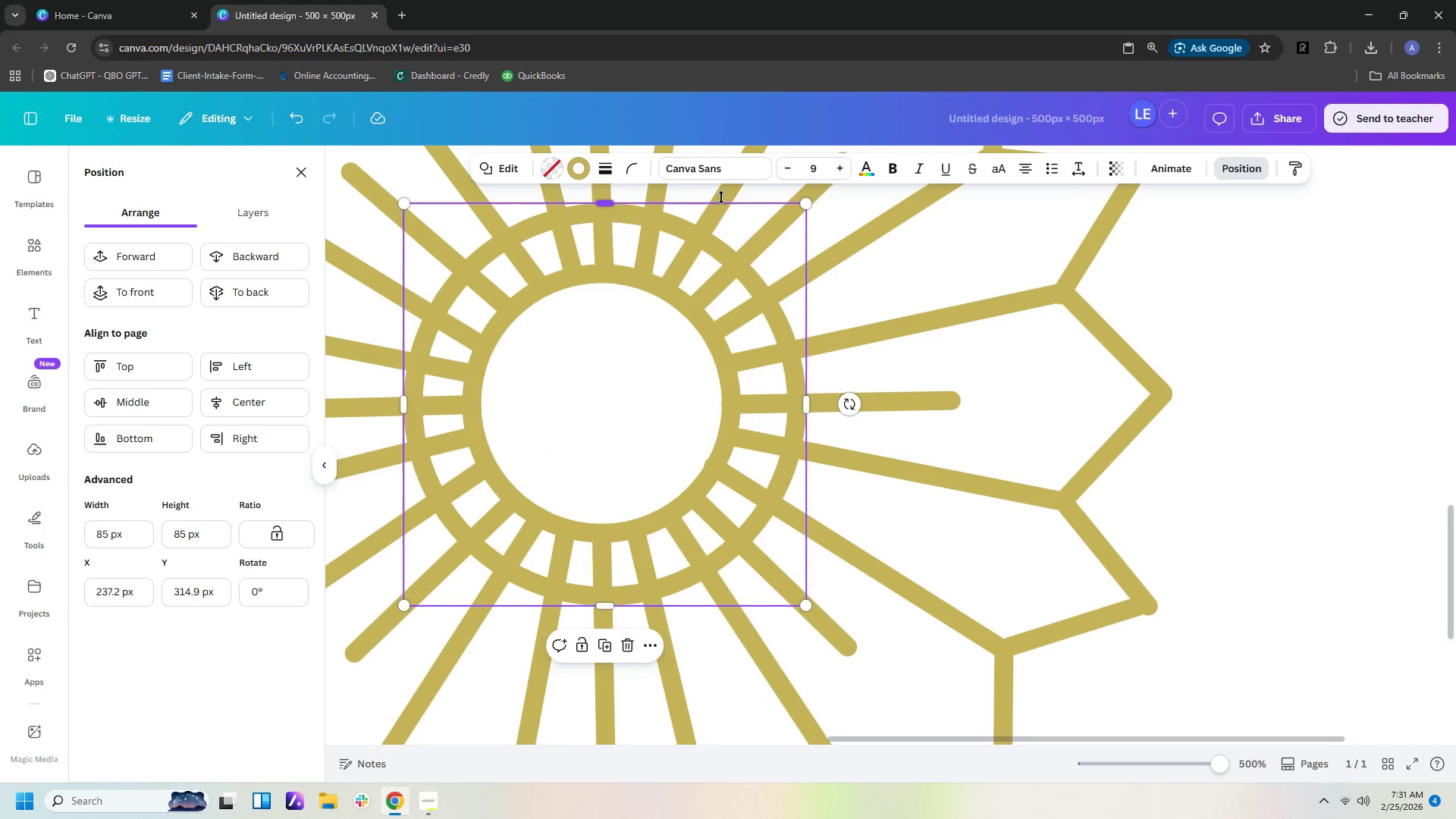 
wait(5.08)
 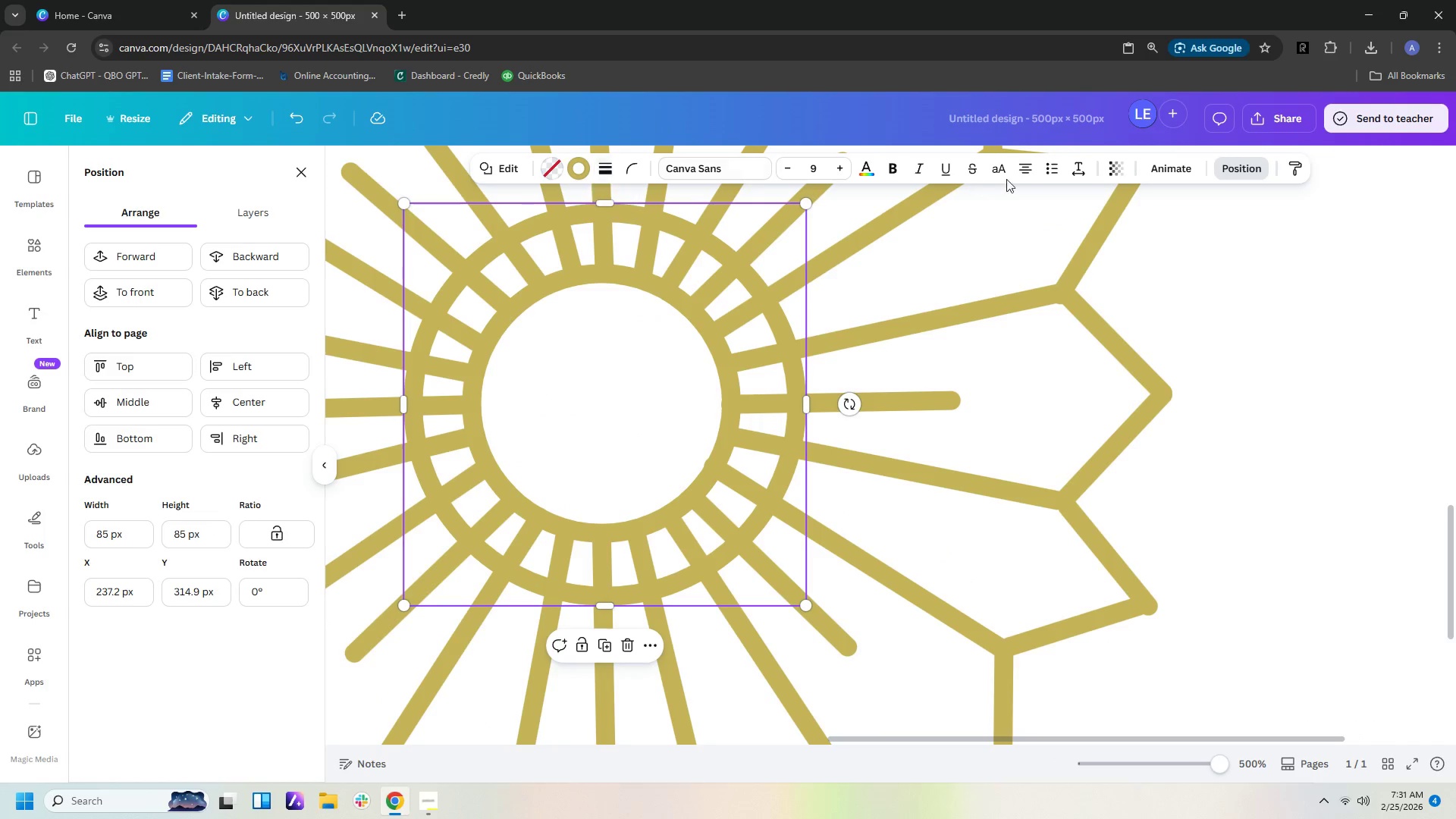 
left_click([597, 173])
 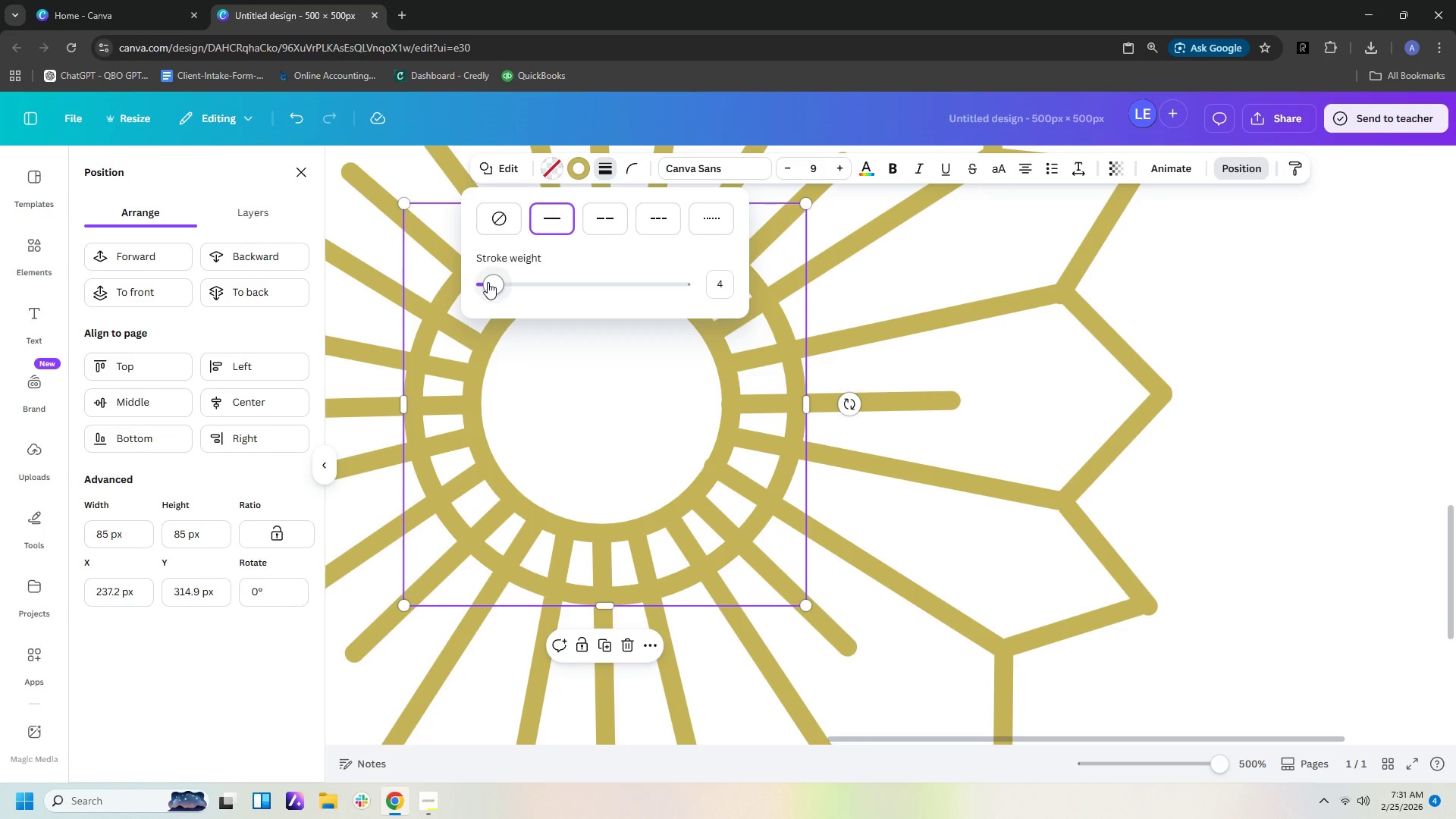 
left_click_drag(start_coordinate=[488, 282], to_coordinate=[494, 280])
 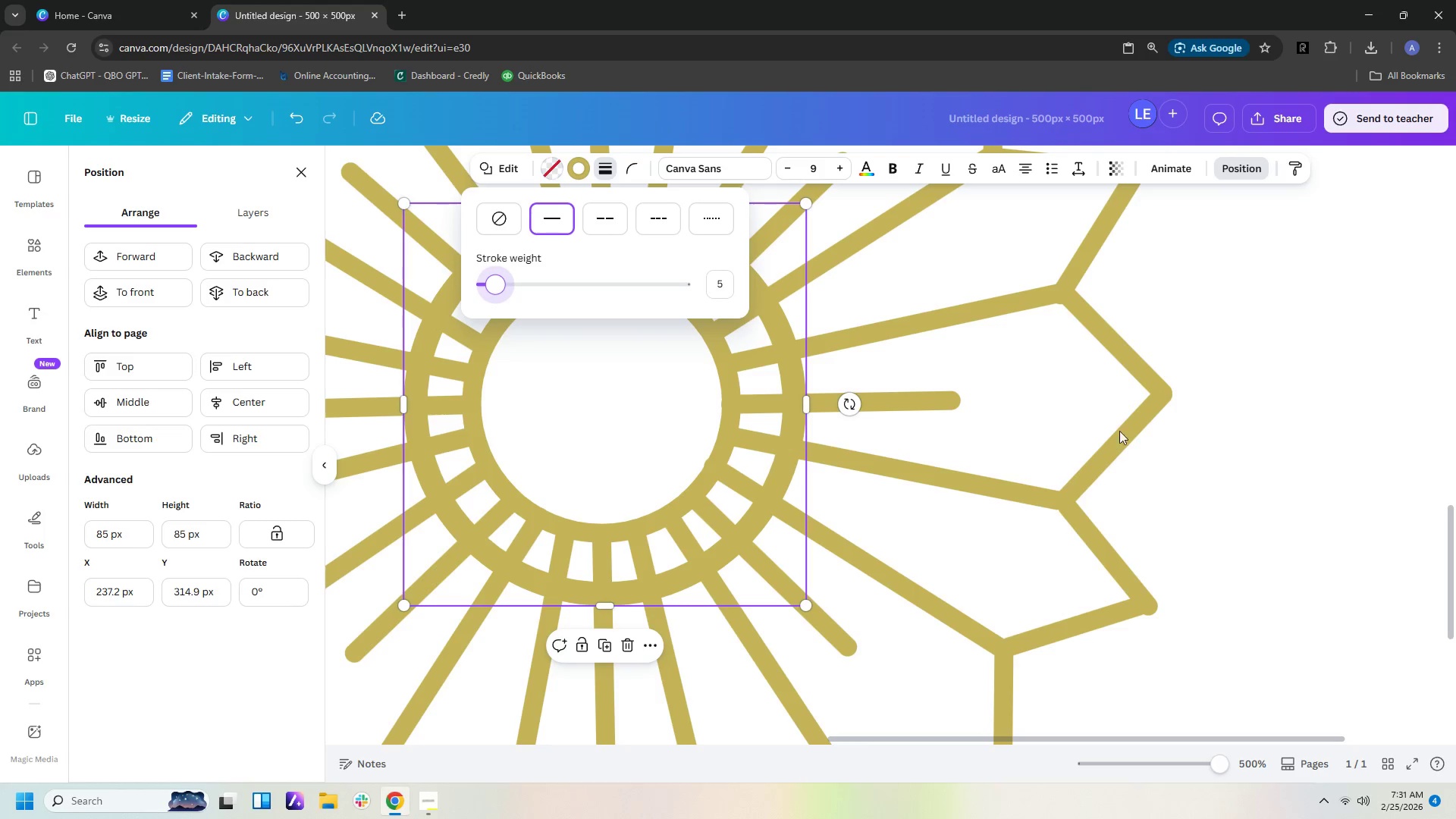 
left_click([1287, 463])
 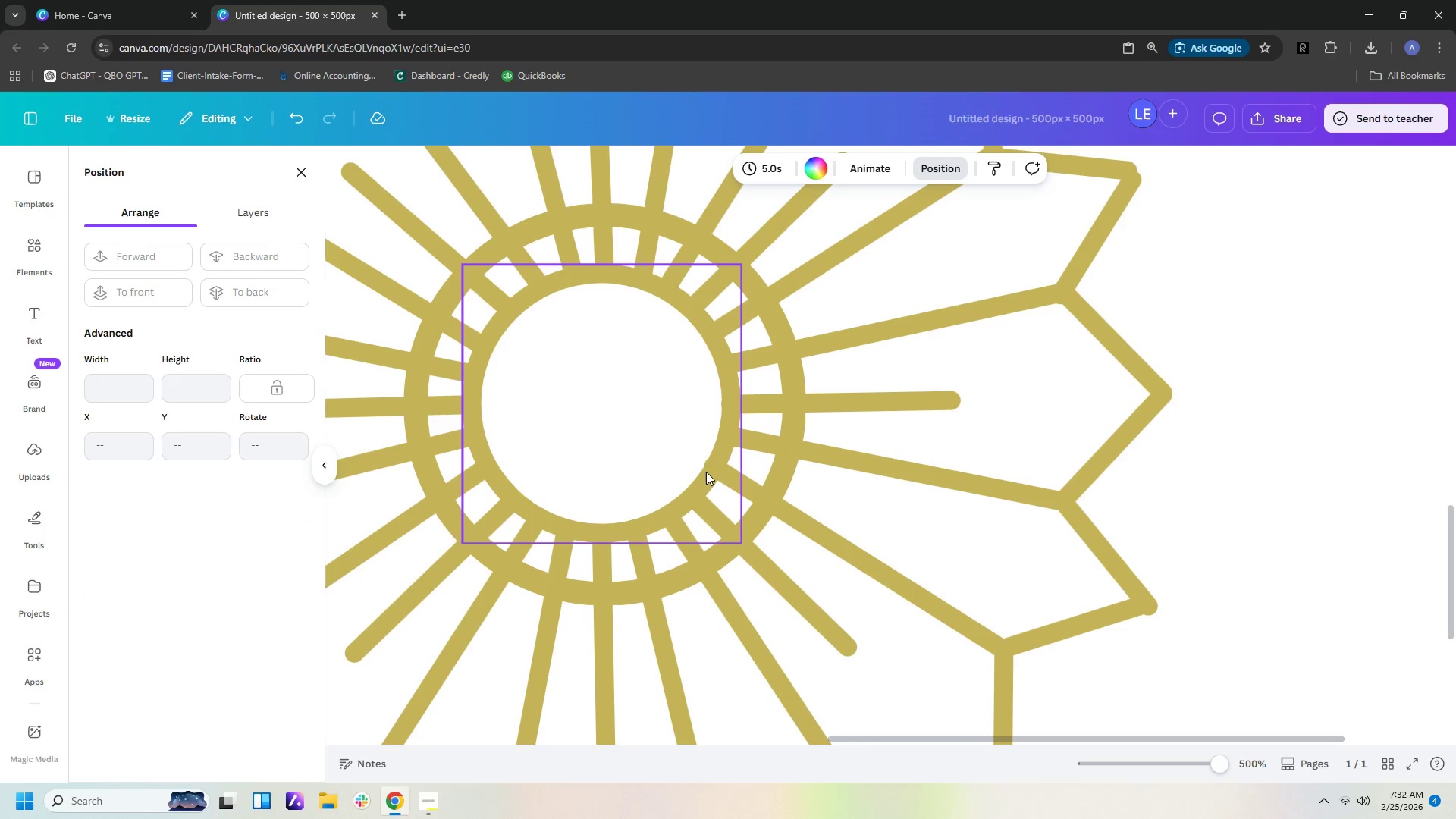 
left_click([781, 509])
 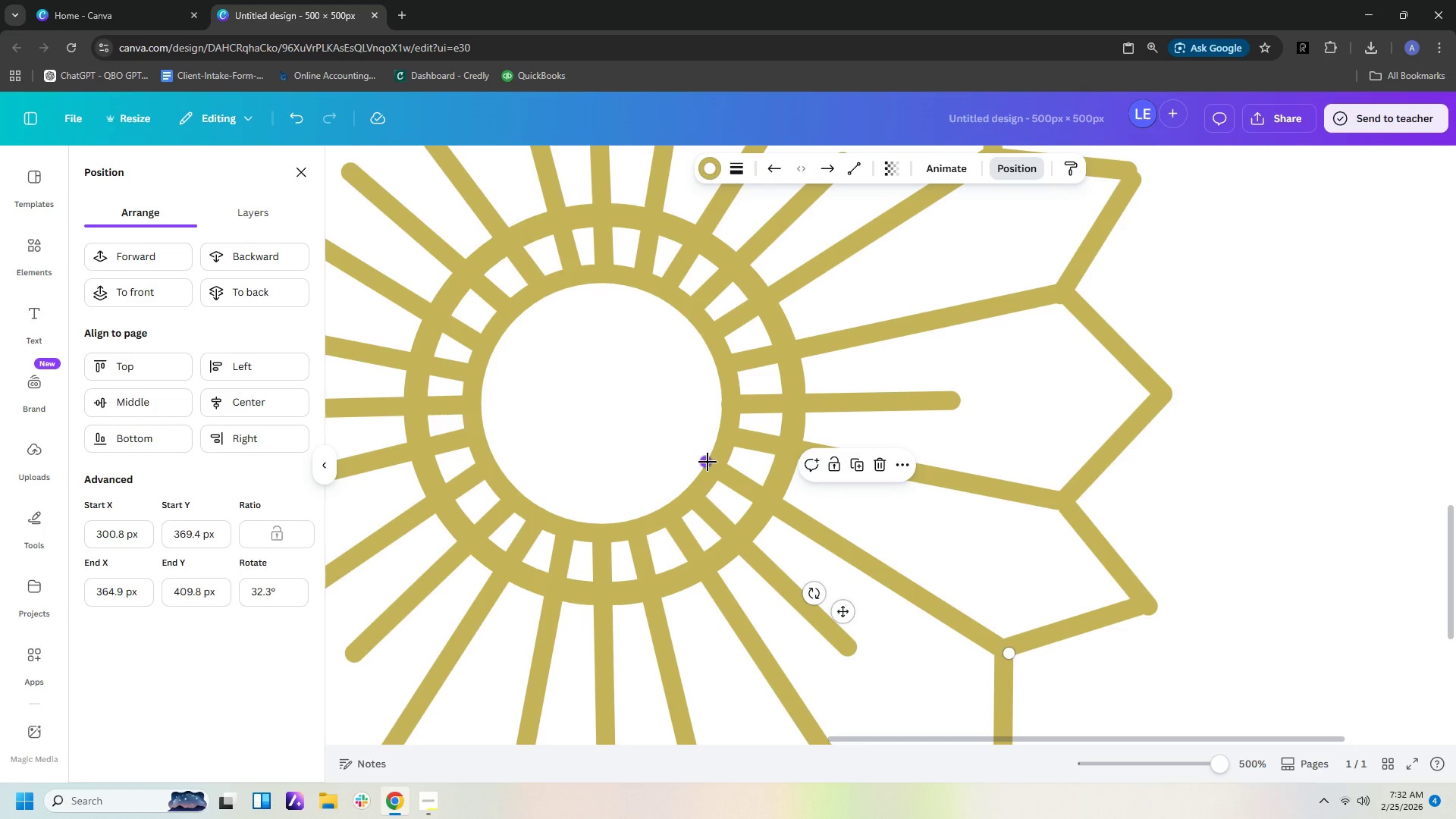 
left_click_drag(start_coordinate=[708, 462], to_coordinate=[713, 470])
 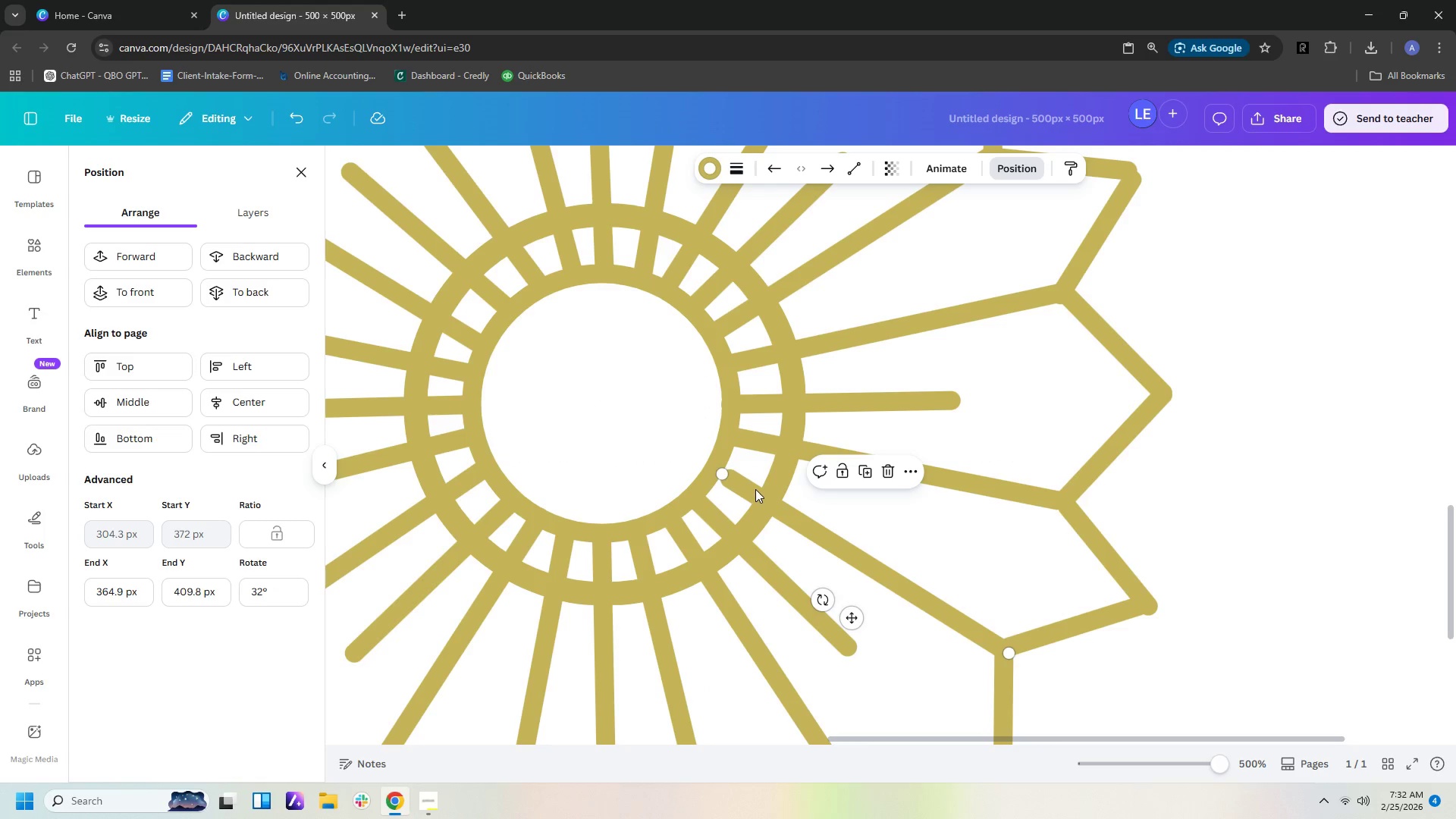 
left_click_drag(start_coordinate=[723, 472], to_coordinate=[711, 468])
 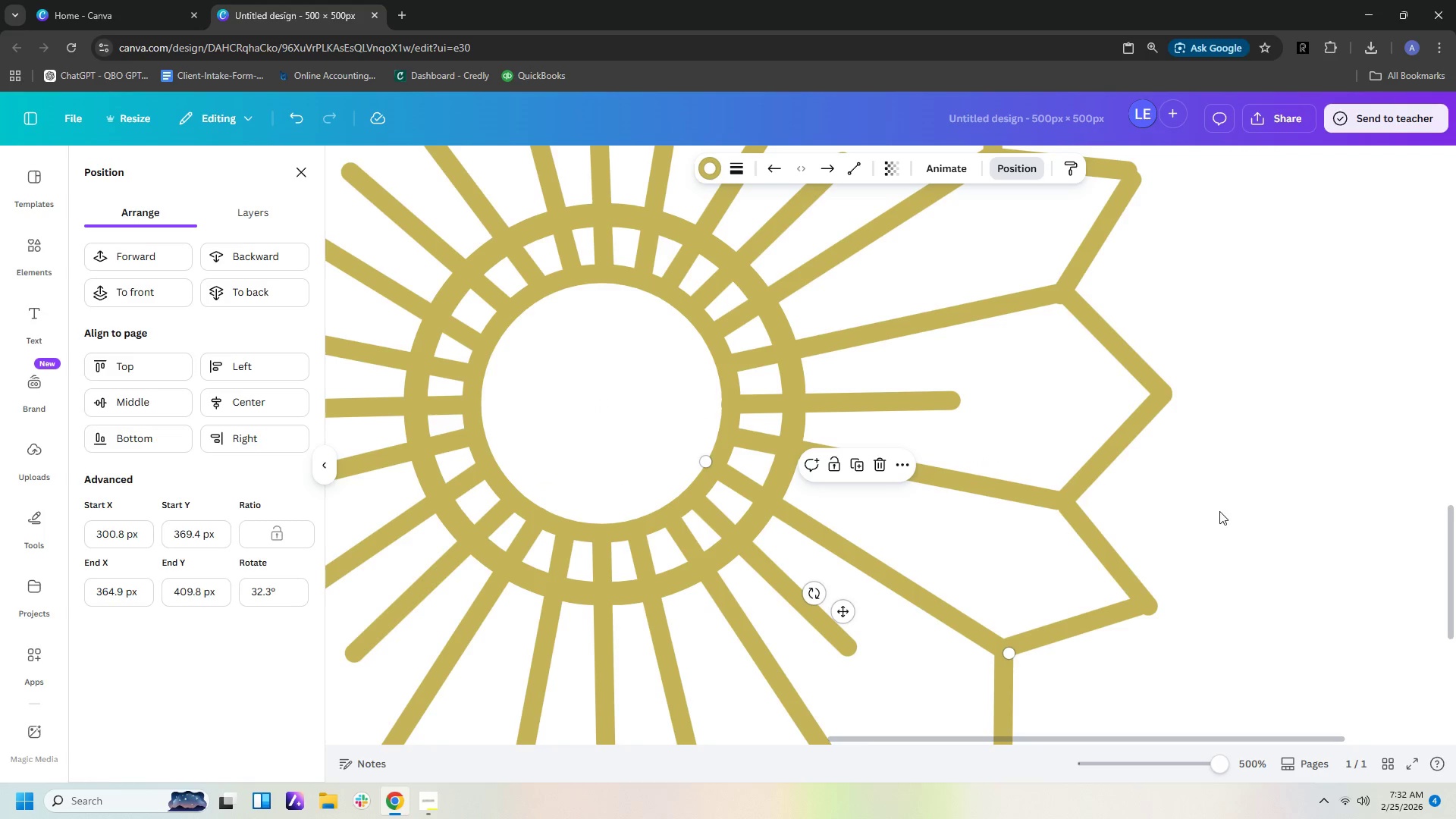 
left_click([1219, 511])
 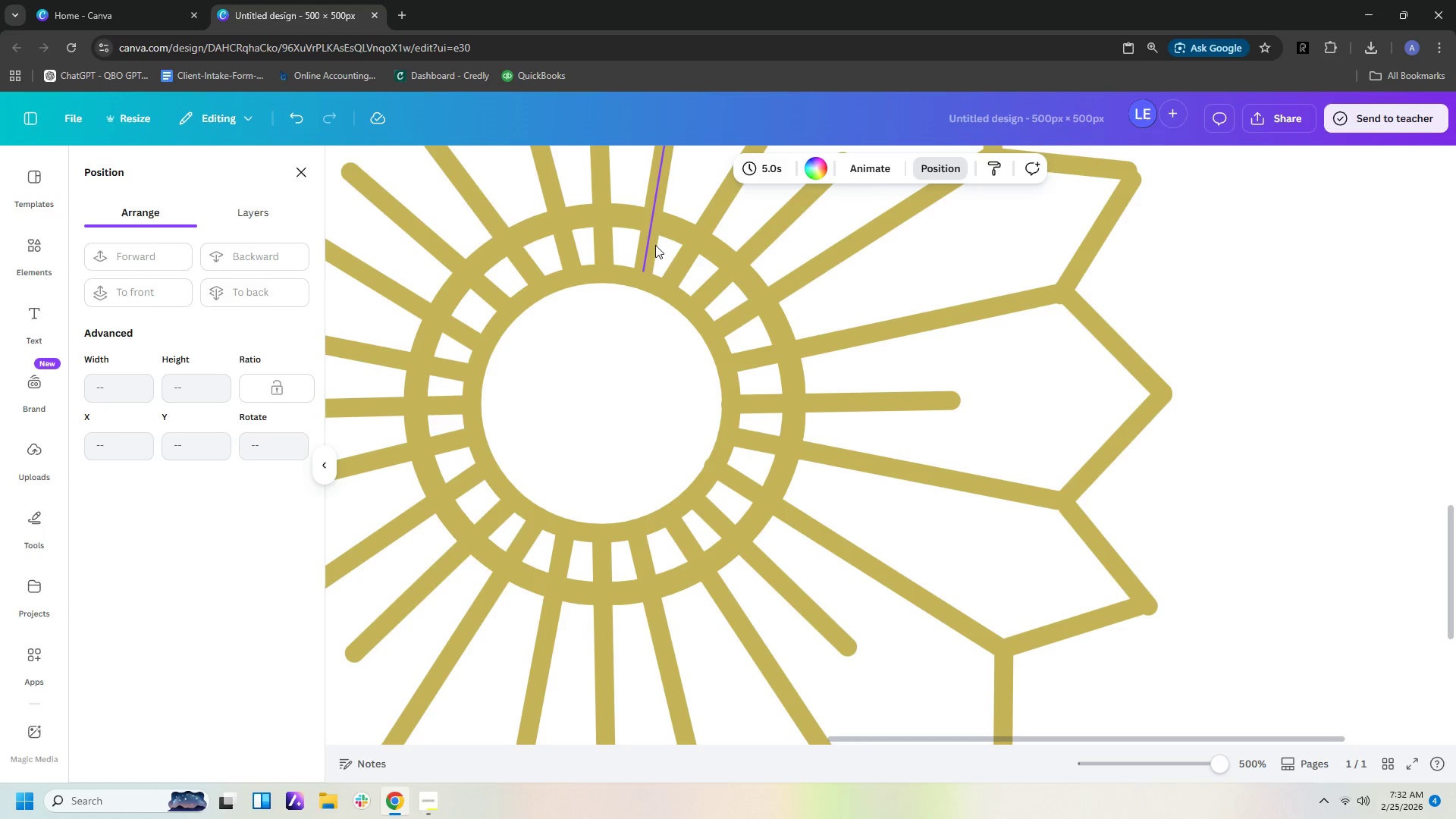 
left_click([683, 222])
 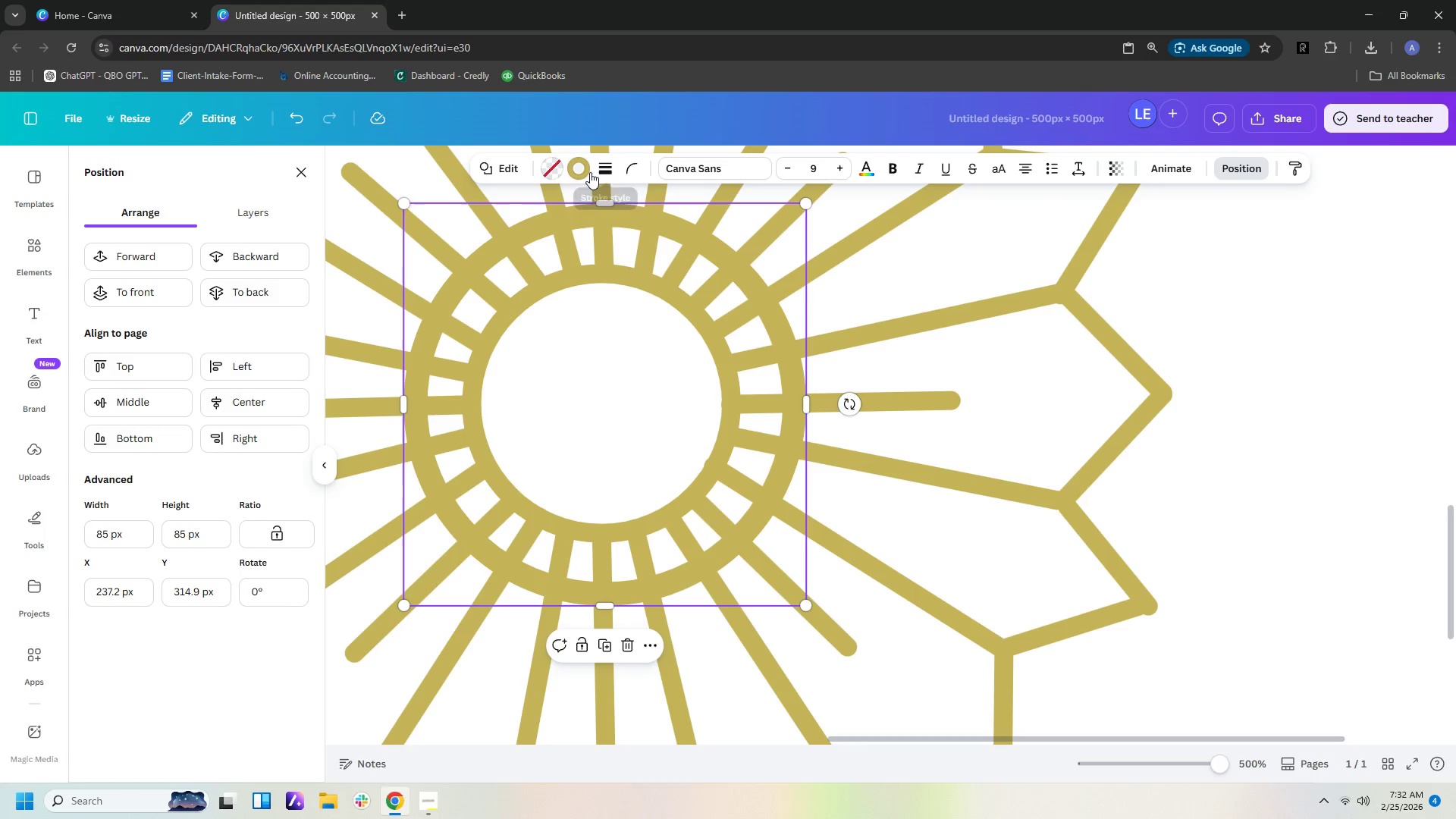 
left_click([613, 170])
 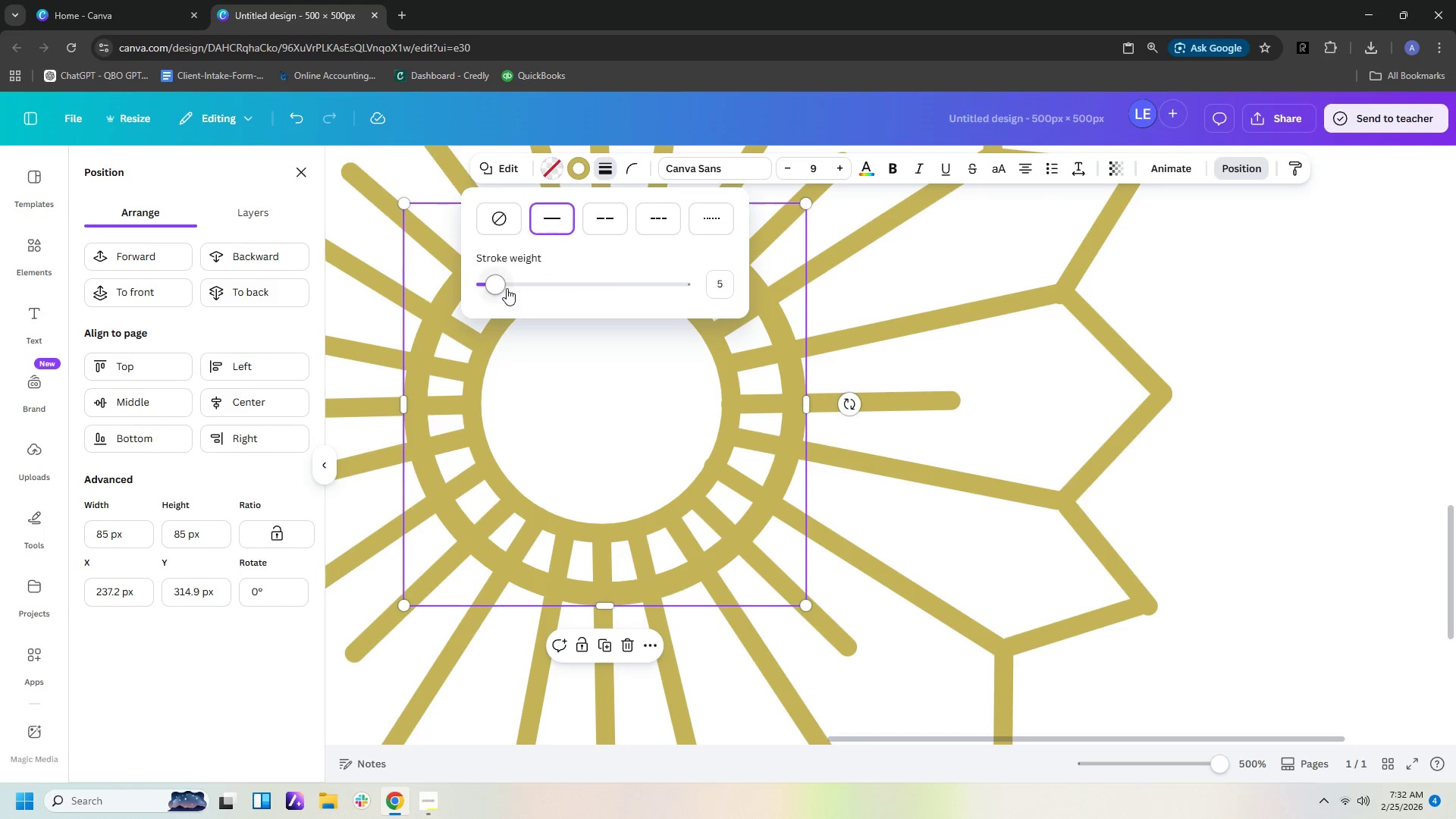 
left_click_drag(start_coordinate=[502, 288], to_coordinate=[496, 287])
 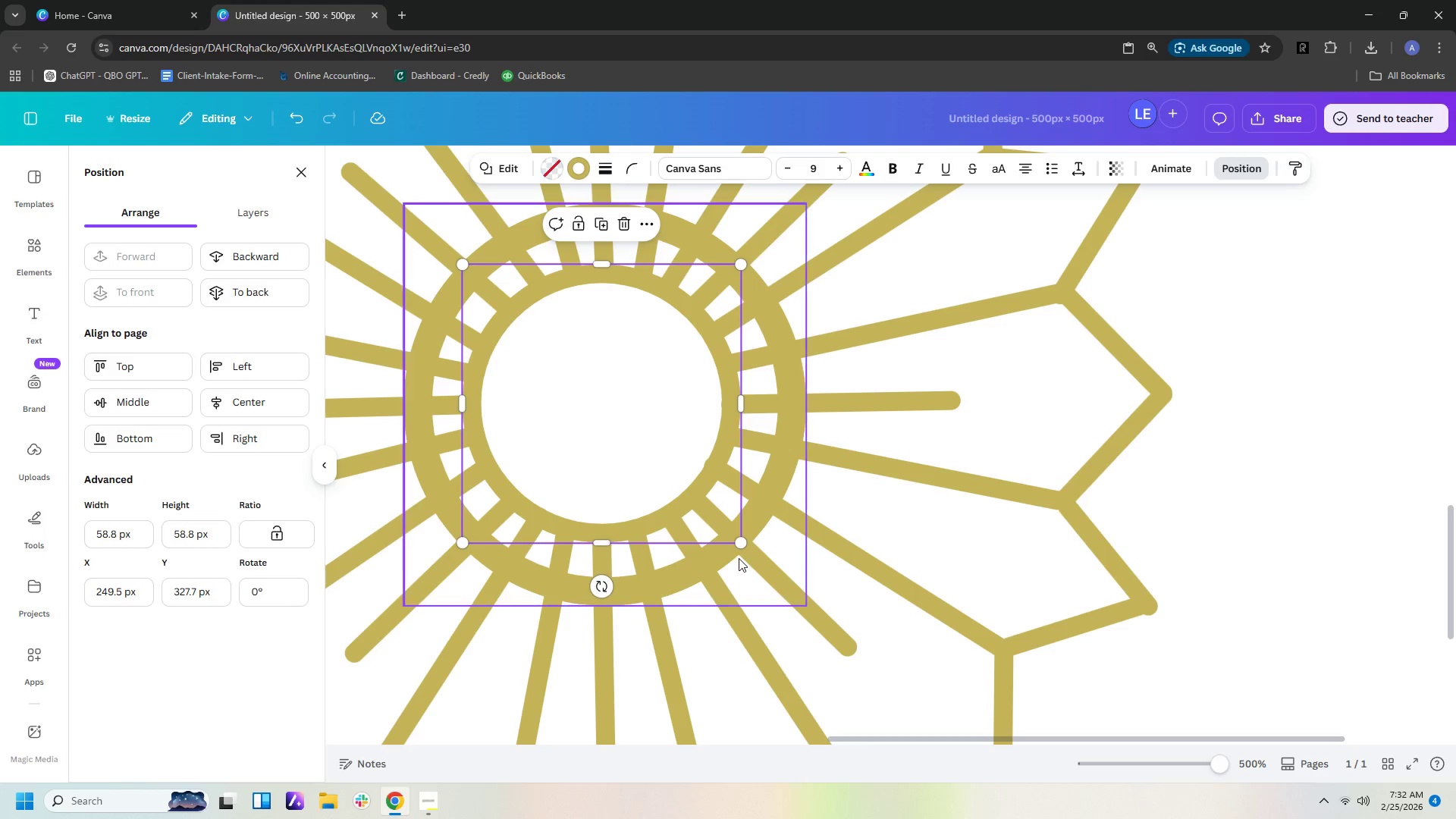 
left_click_drag(start_coordinate=[736, 543], to_coordinate=[733, 536])
 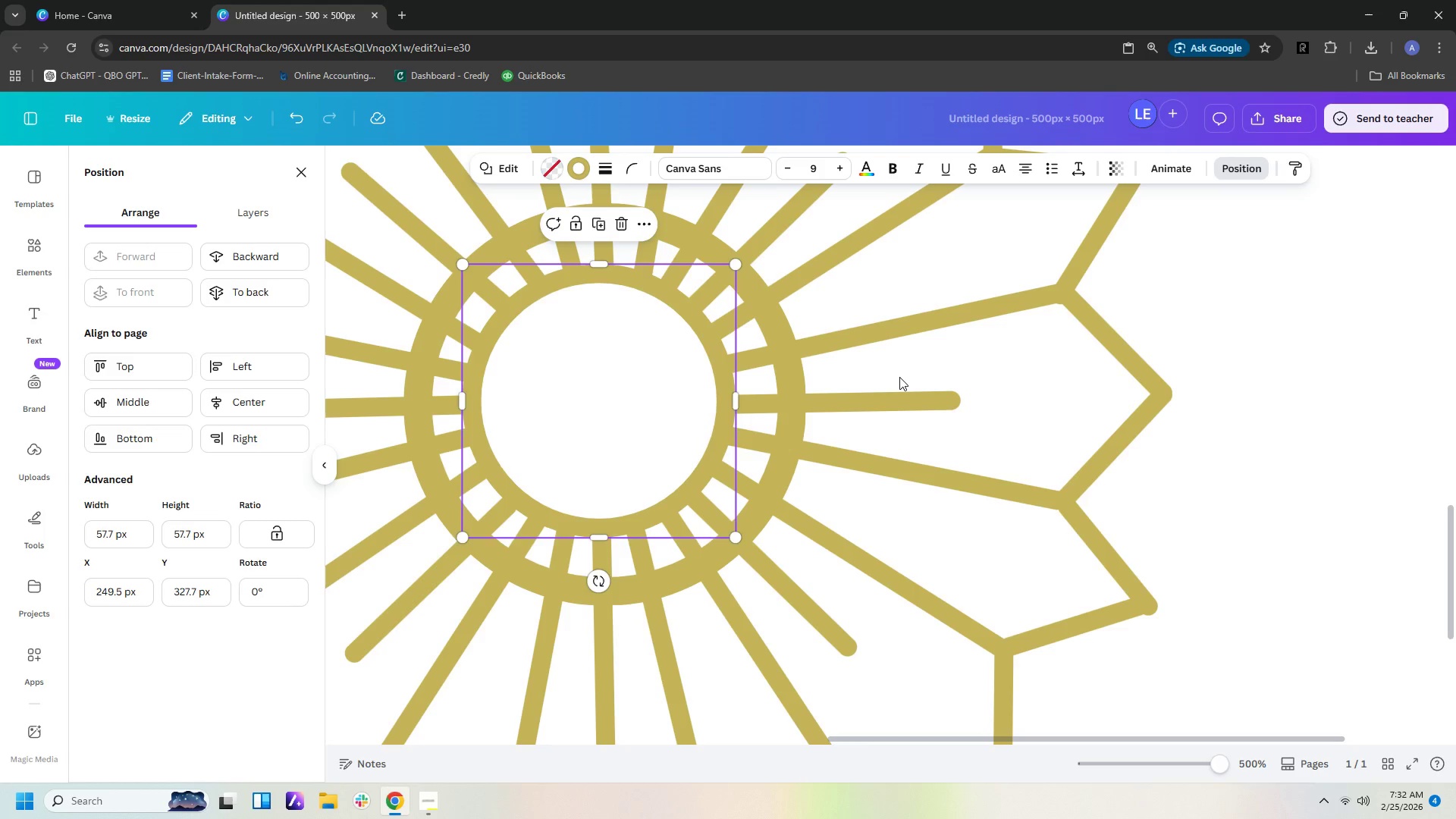 
key(ArrowDown)
 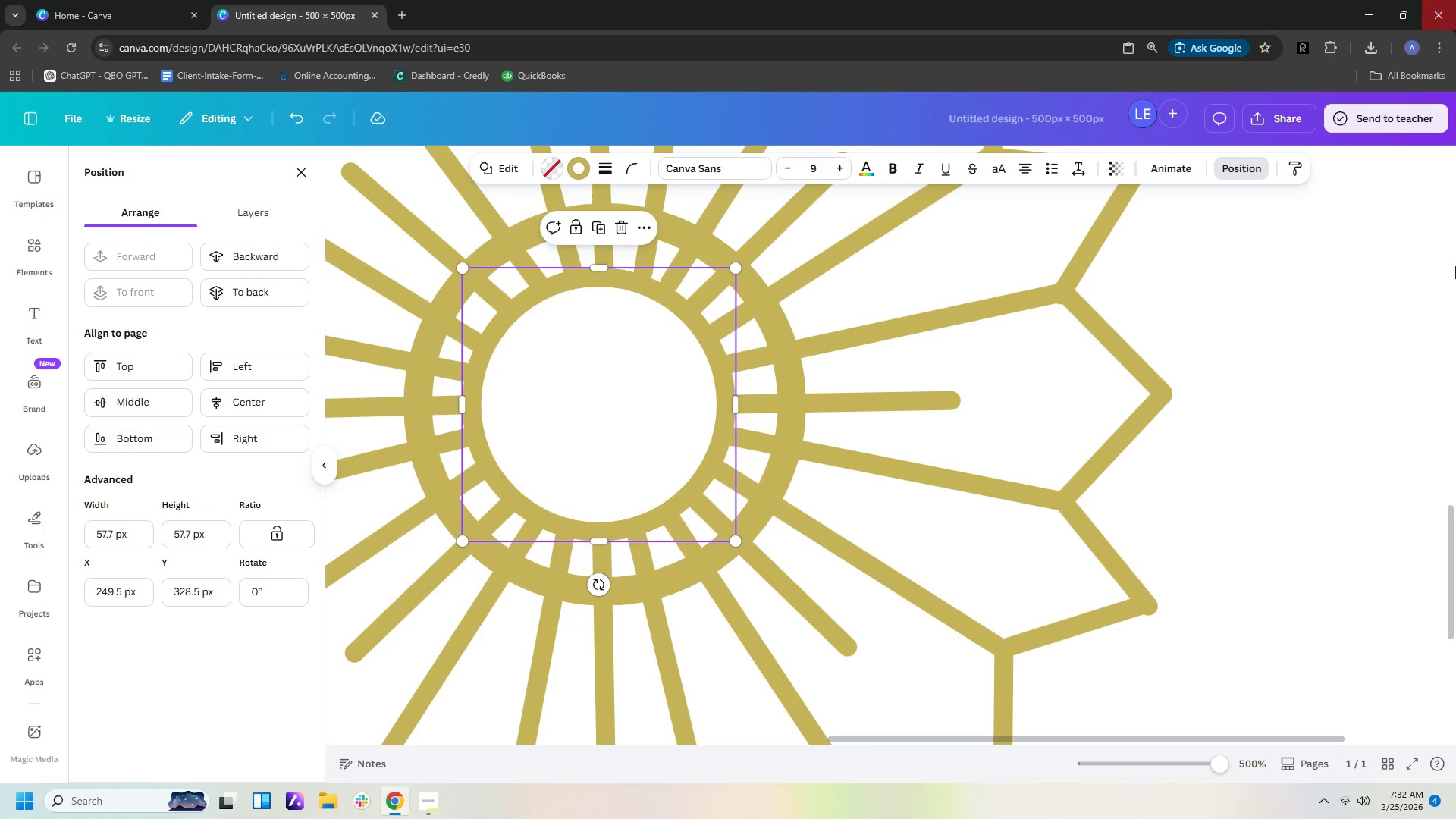 
left_click([1404, 420])
 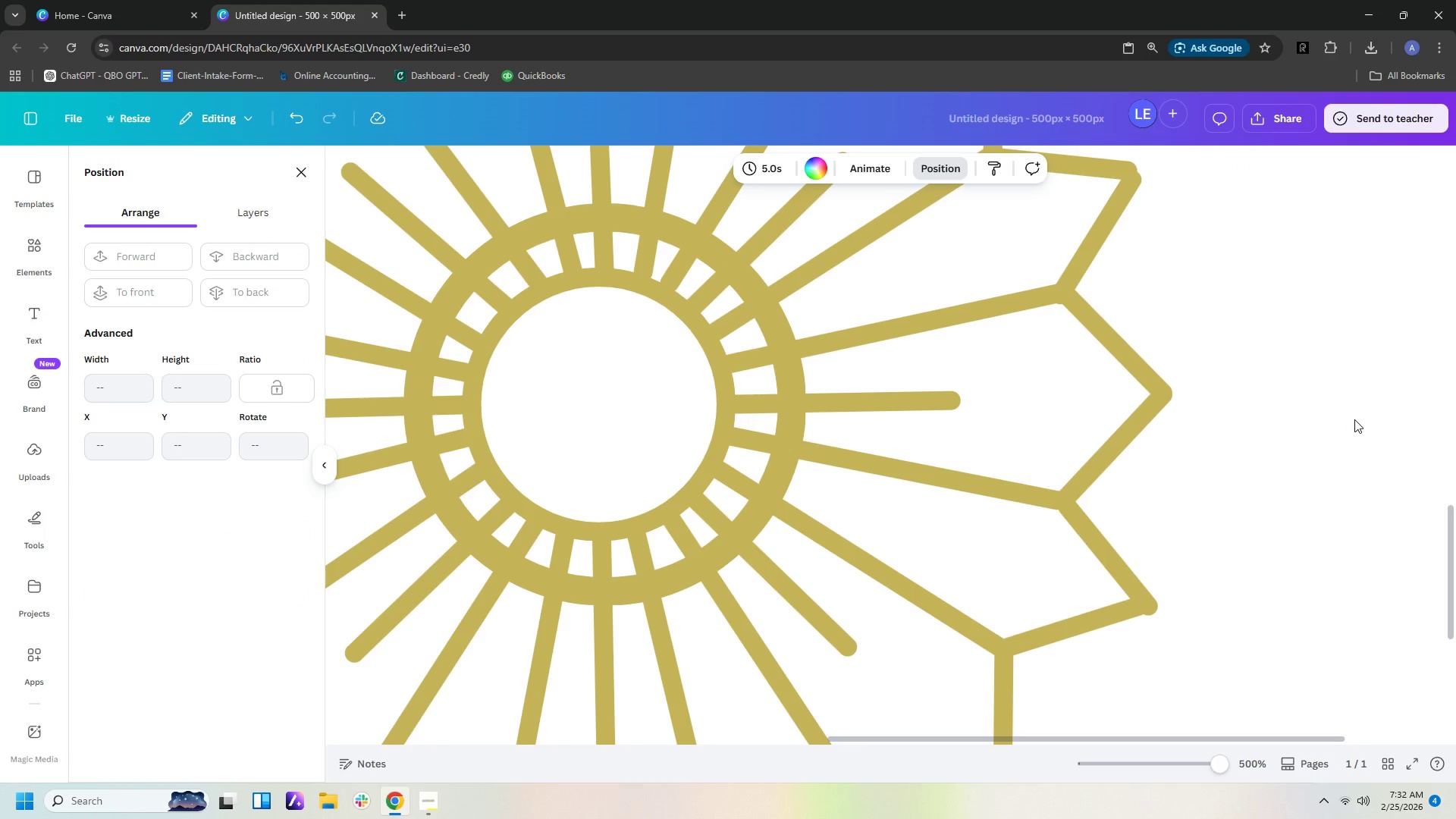 
hold_key(key=ControlLeft, duration=1.5)
scroll: coordinate [1354, 419], scroll_direction: up, amount: 1.0
 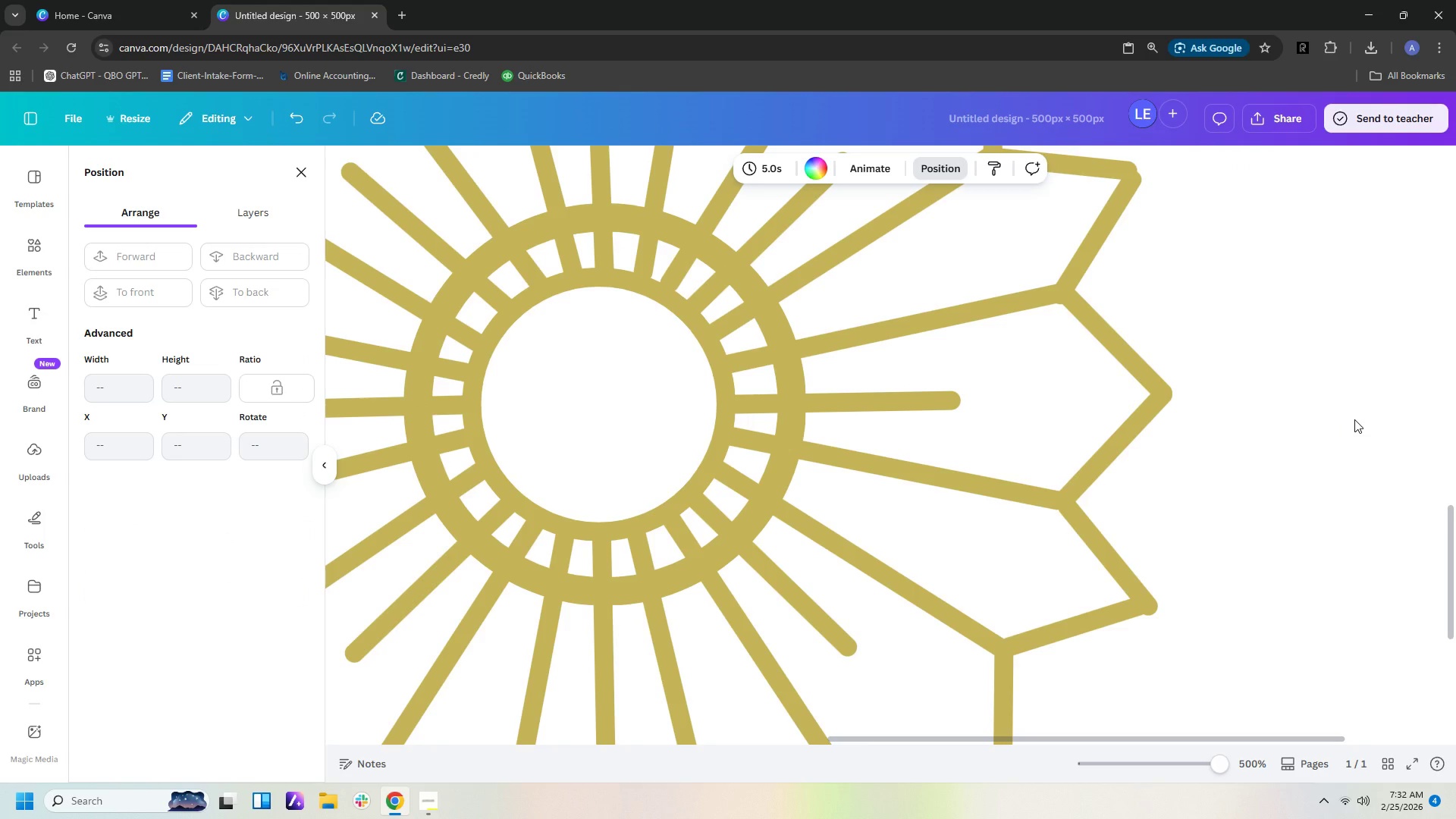 
hold_key(key=ControlLeft, duration=1.5)
scroll: coordinate [1354, 419], scroll_direction: down, amount: 4.0
 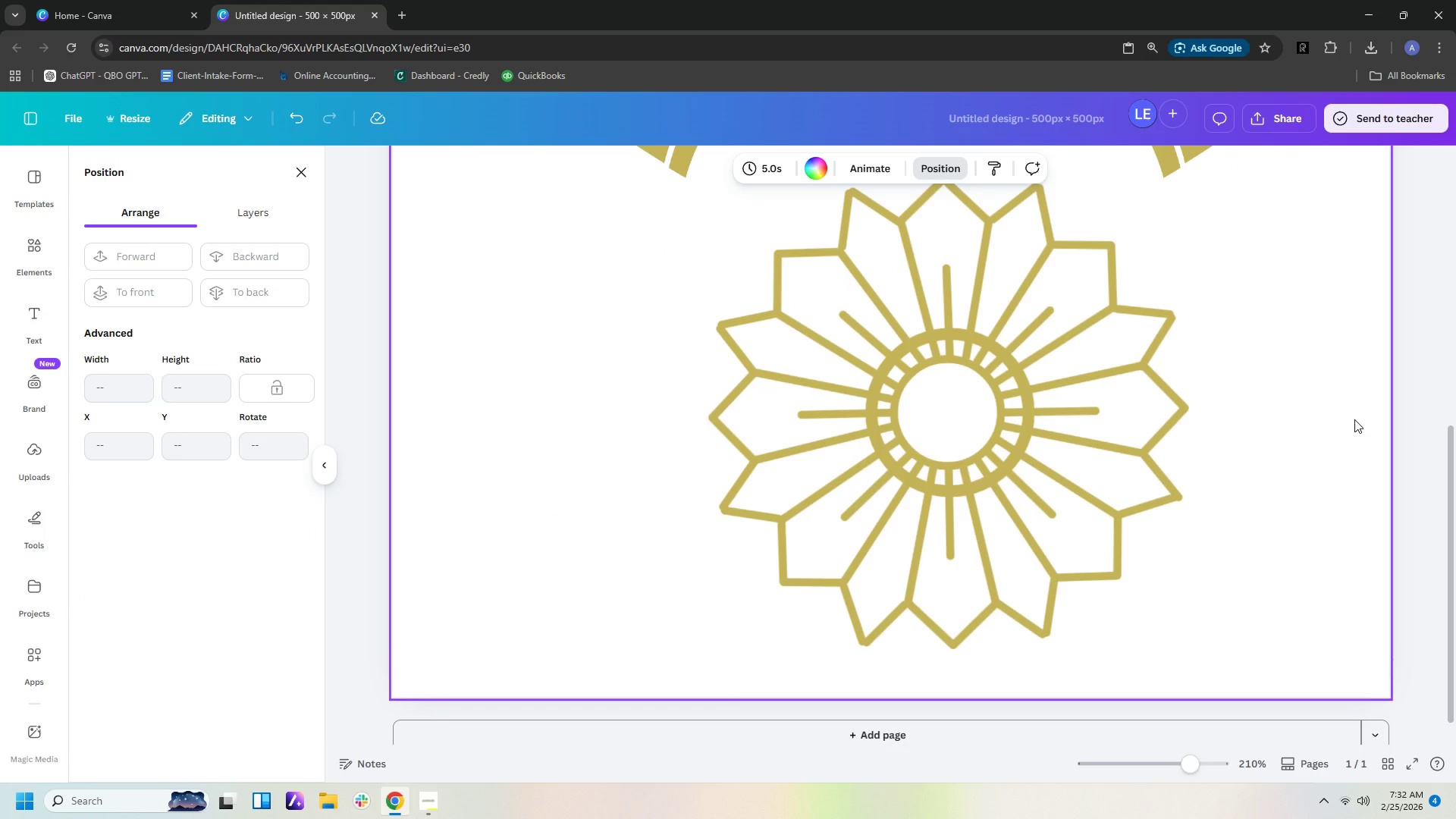 
hold_key(key=ControlLeft, duration=0.47)
scroll: coordinate [1354, 376], scroll_direction: down, amount: 2.0
 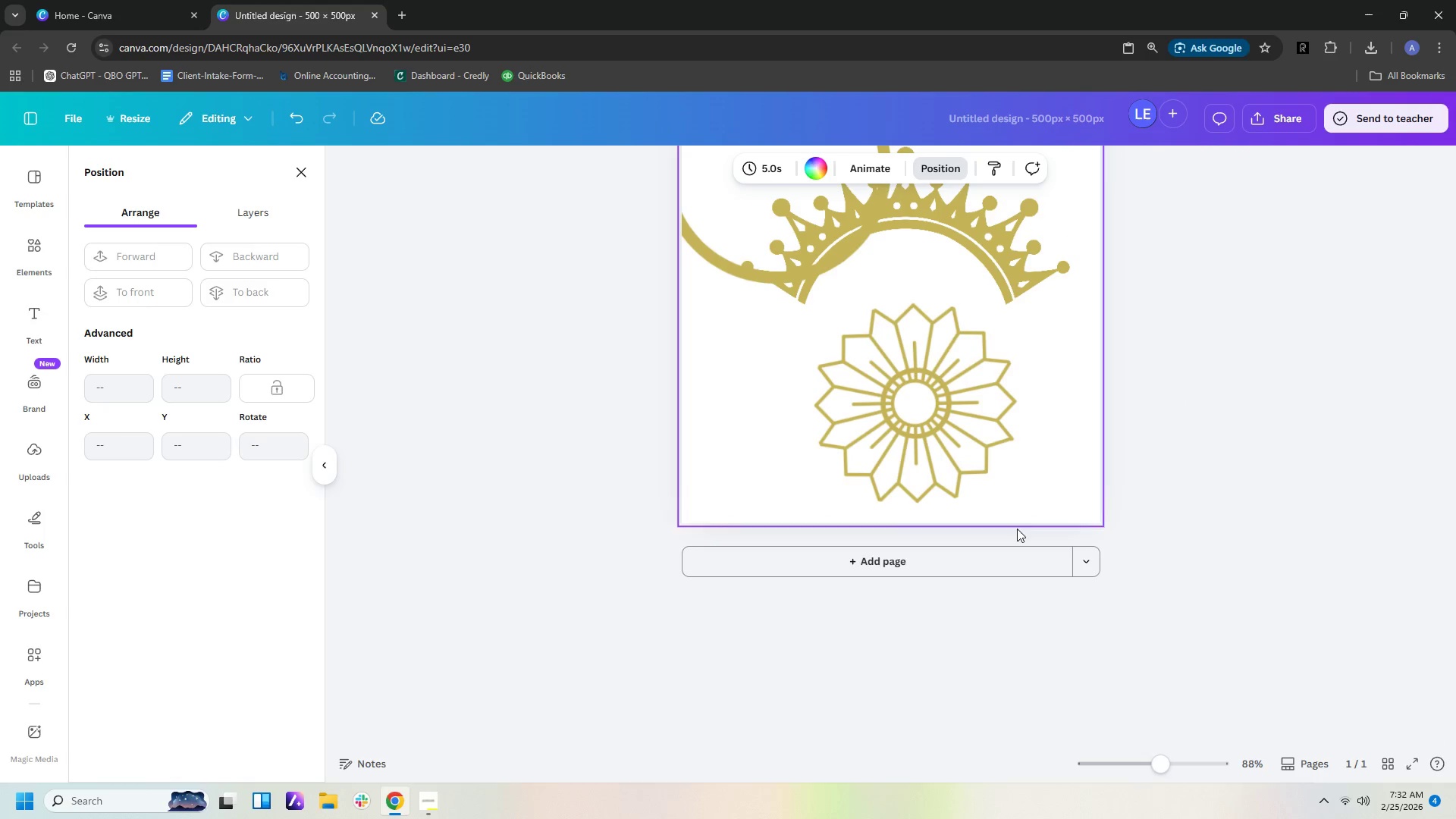 
left_click_drag(start_coordinate=[1015, 514], to_coordinate=[795, 325])
 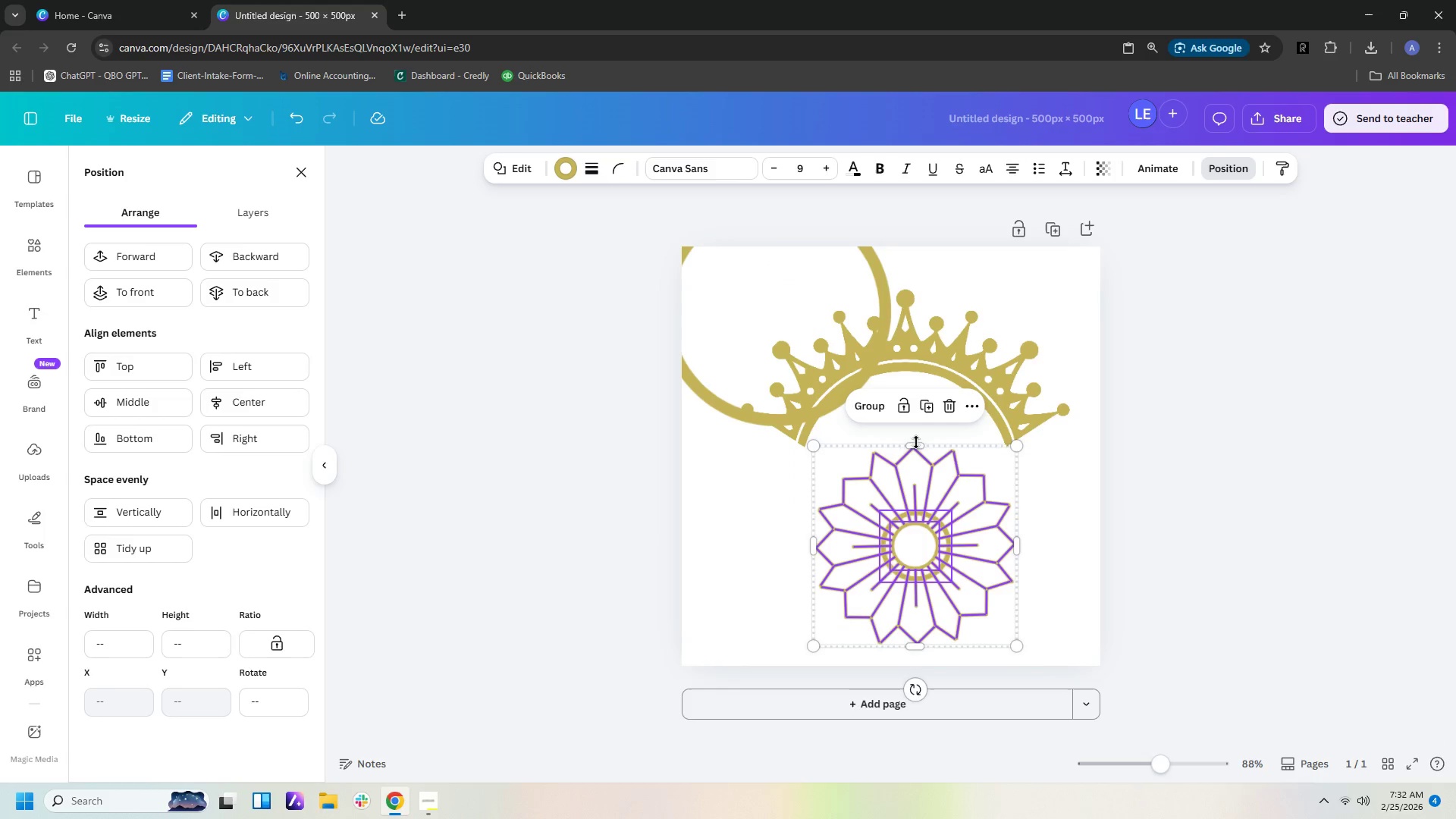 
left_click([868, 394])
 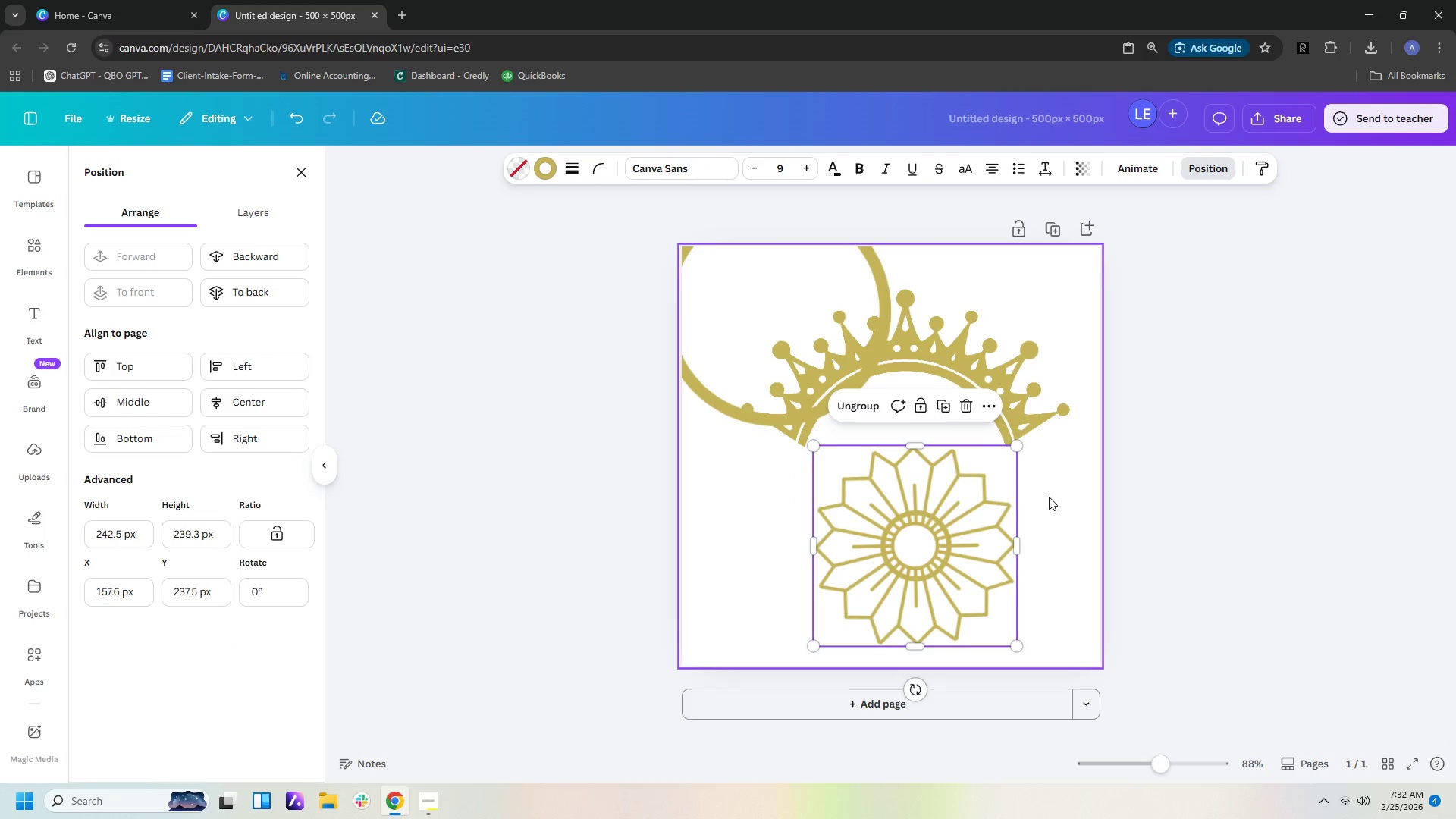 
left_click([1076, 523])
 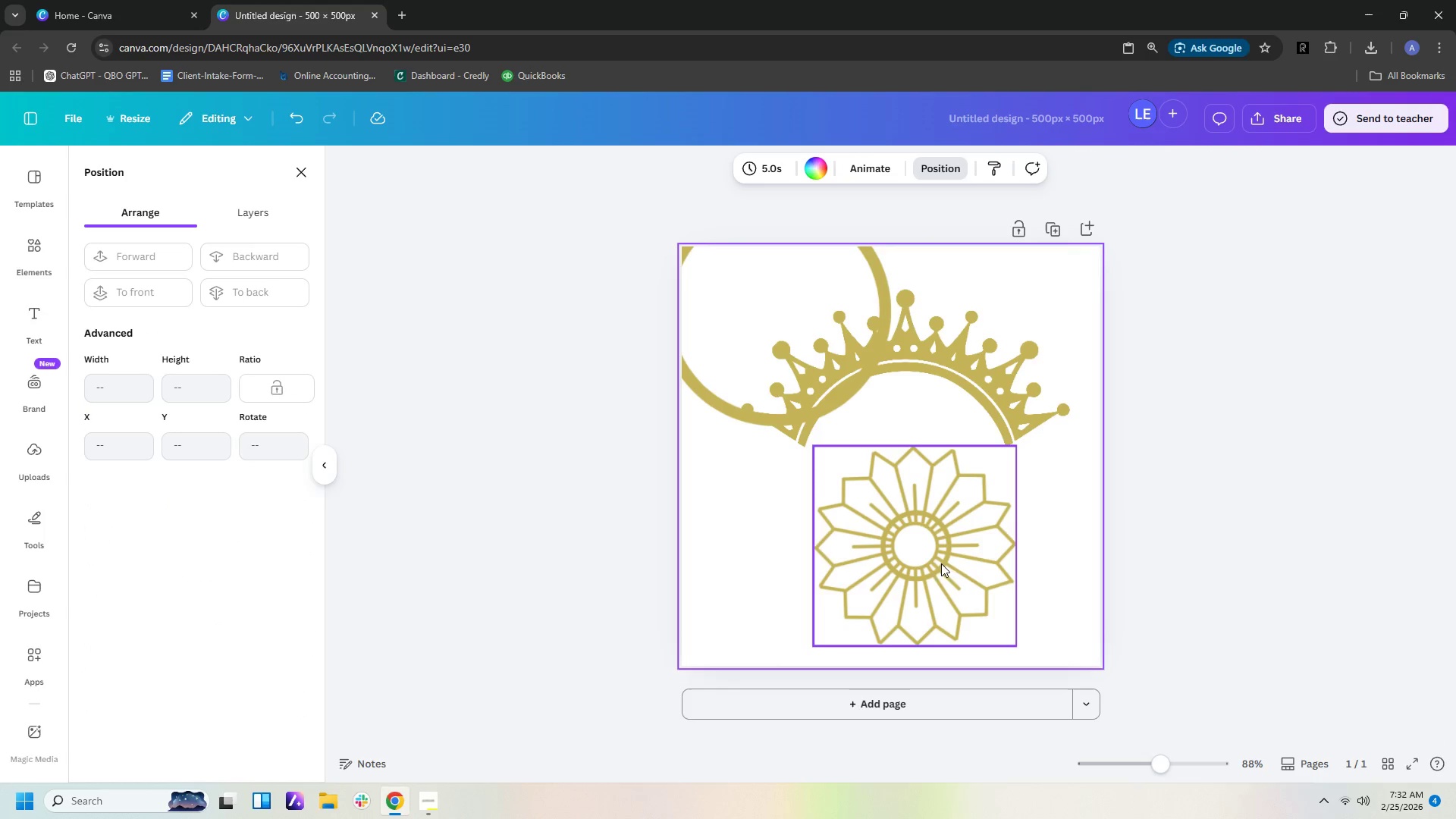 
left_click_drag(start_coordinate=[932, 567], to_coordinate=[921, 494])
 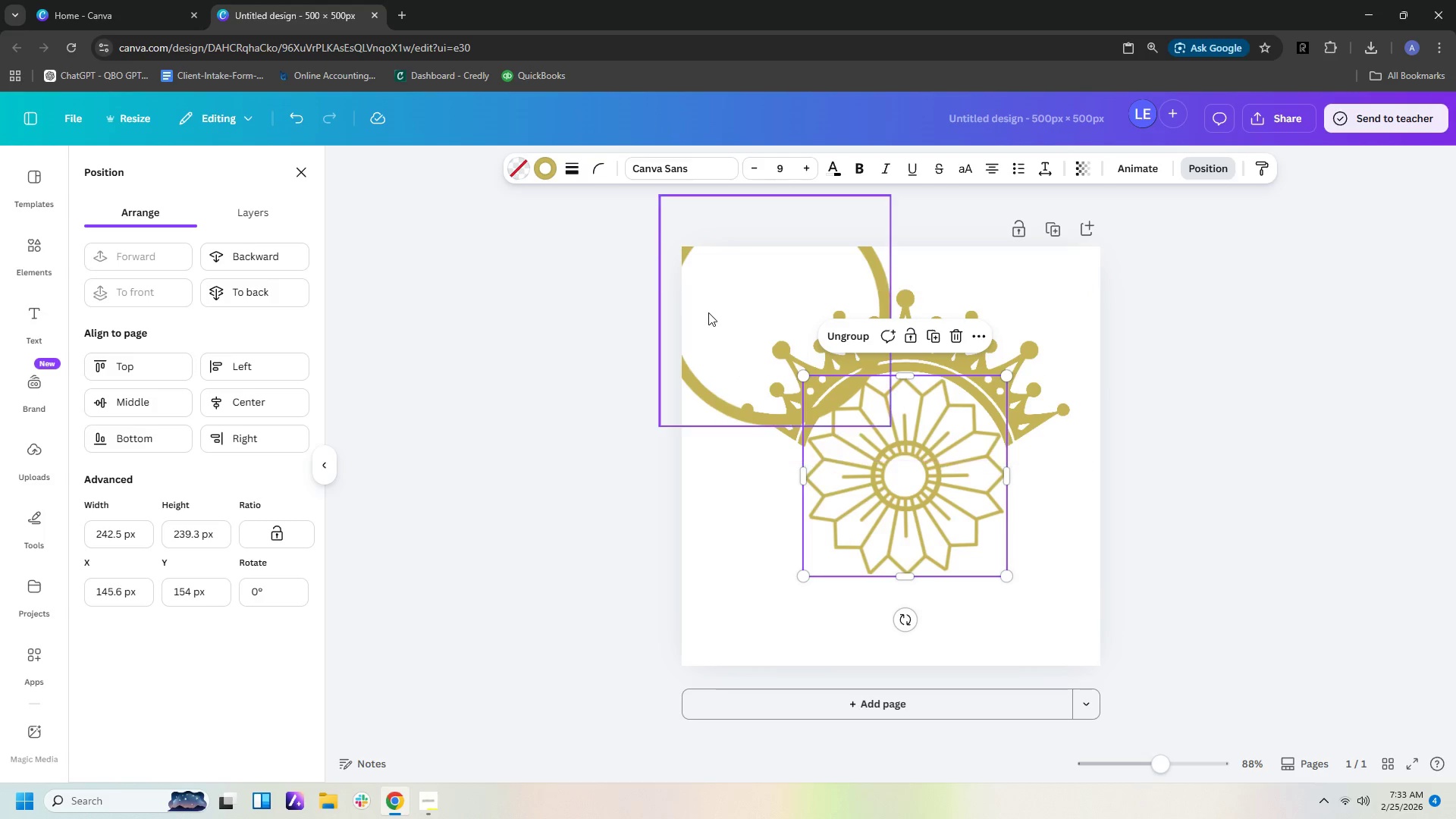 
left_click_drag(start_coordinate=[708, 312], to_coordinate=[839, 472])
 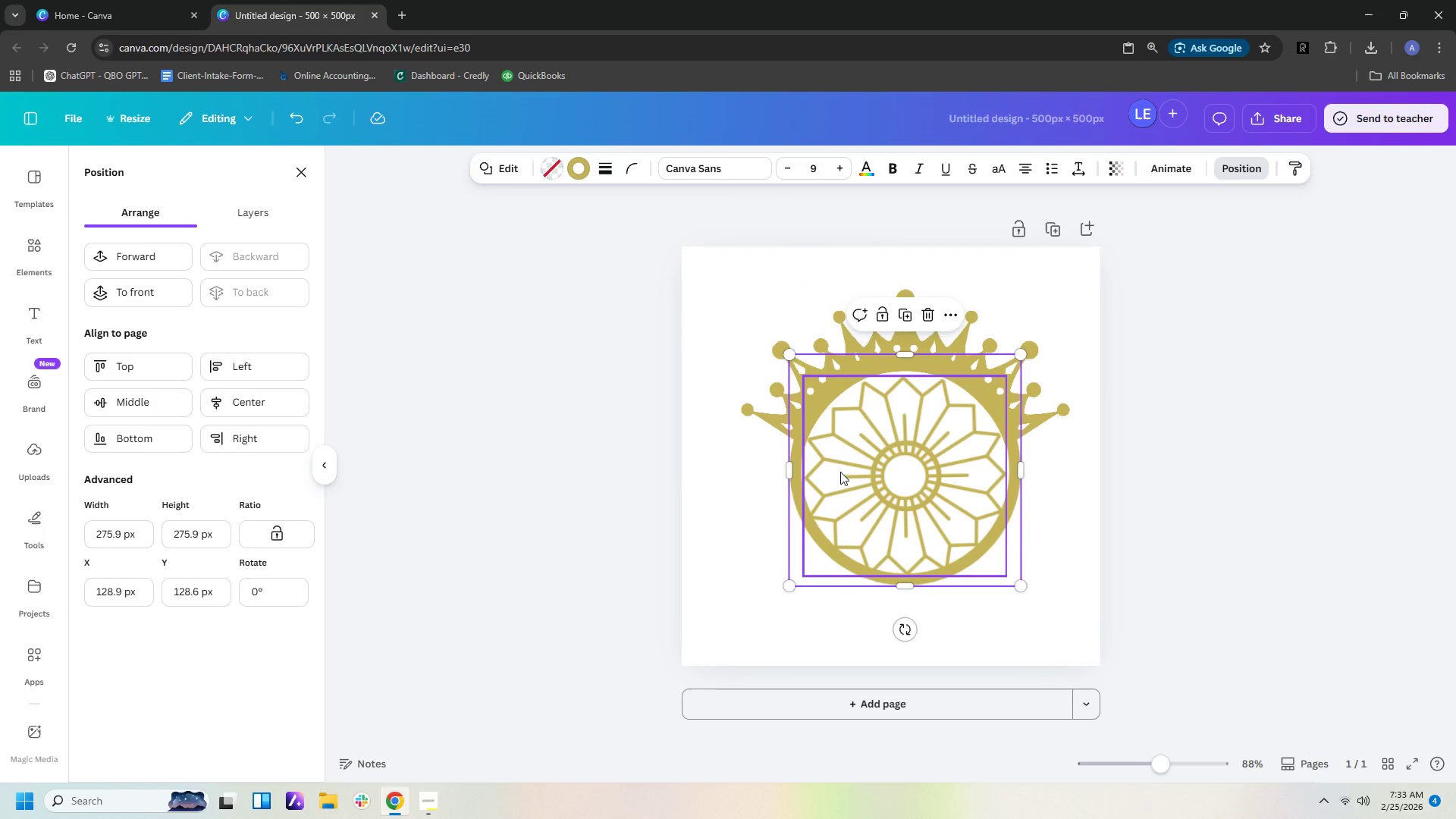 
key(ArrowDown)
 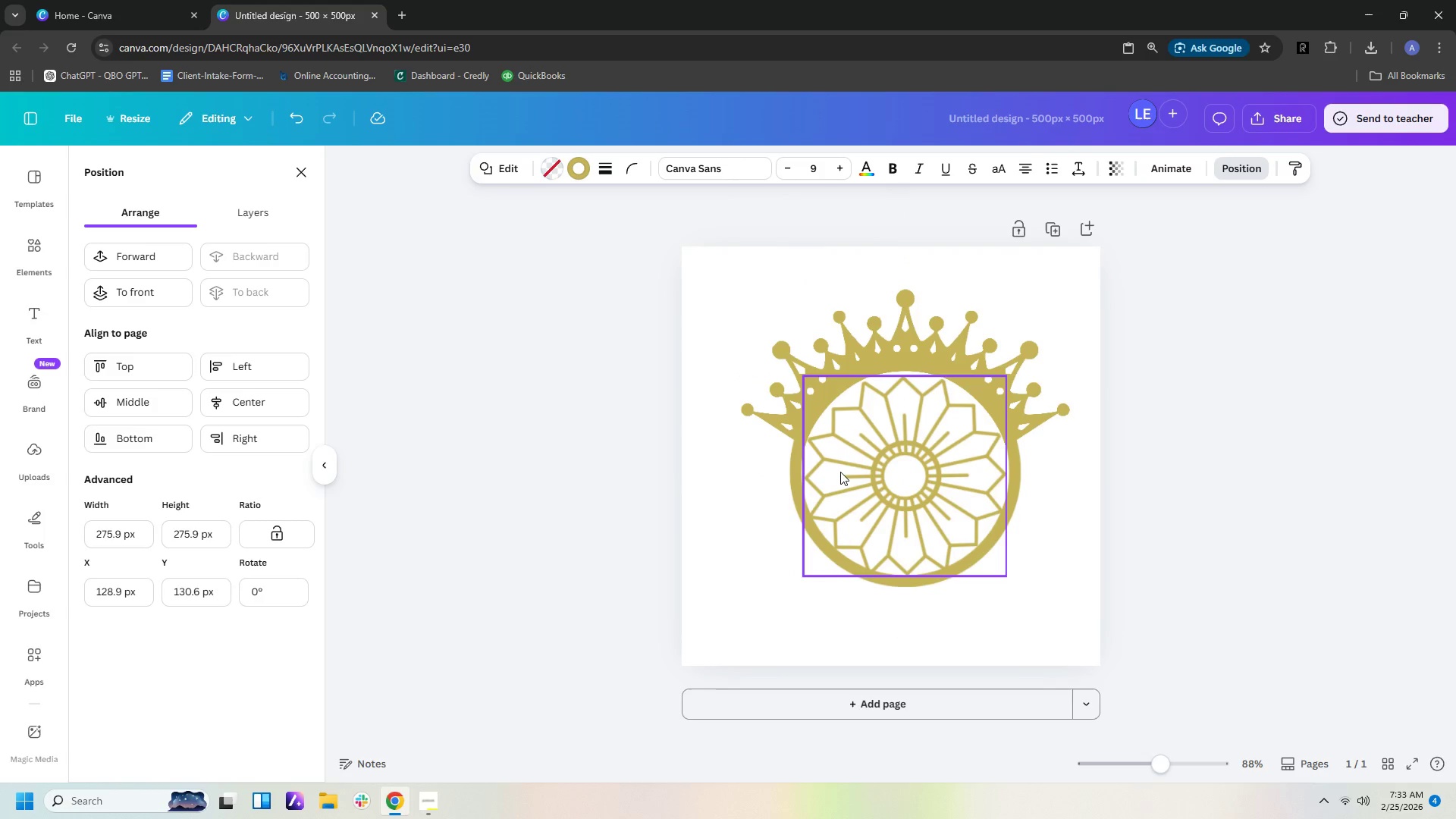 
key(ArrowDown)
 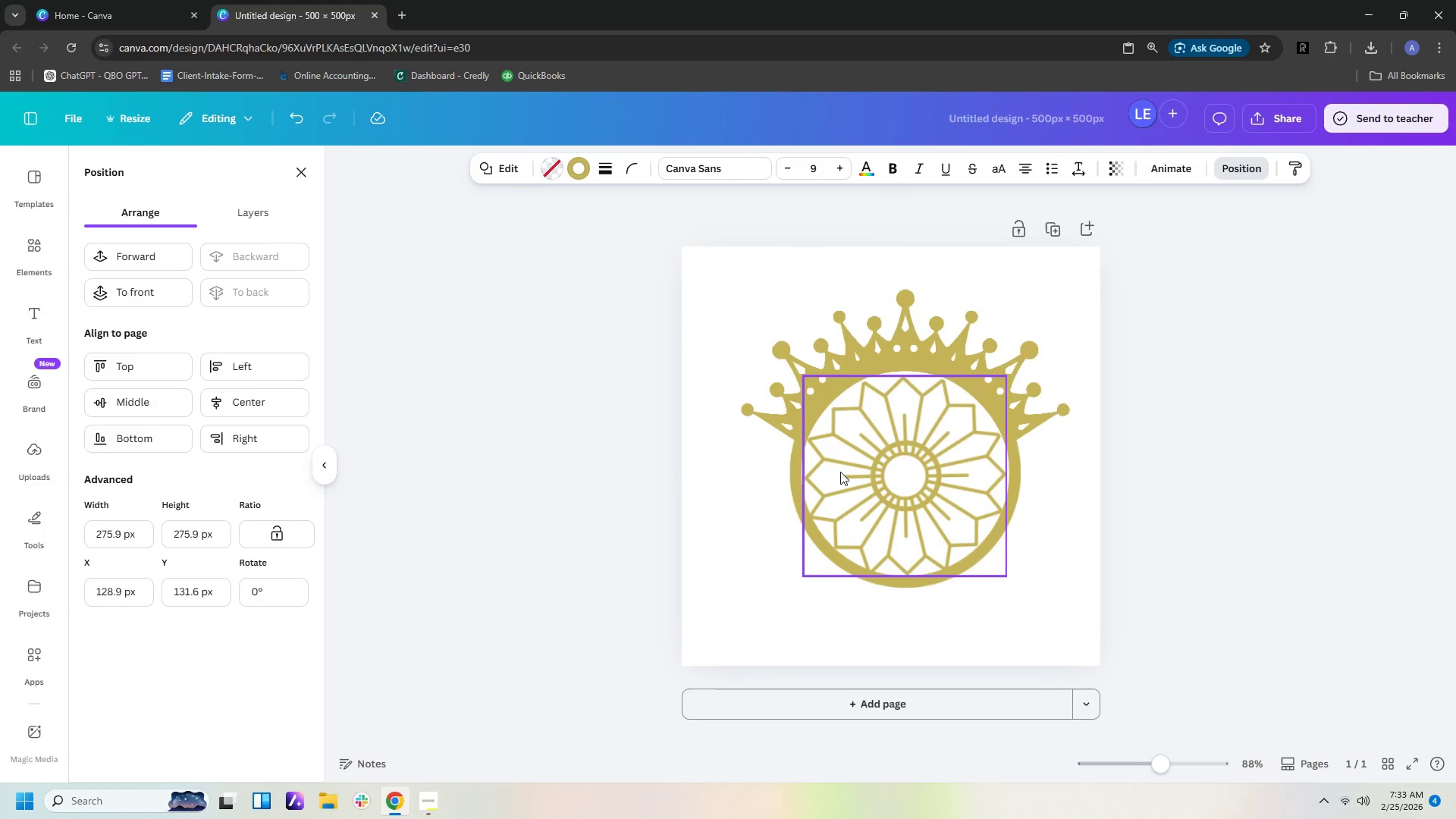 
key(ArrowDown)
 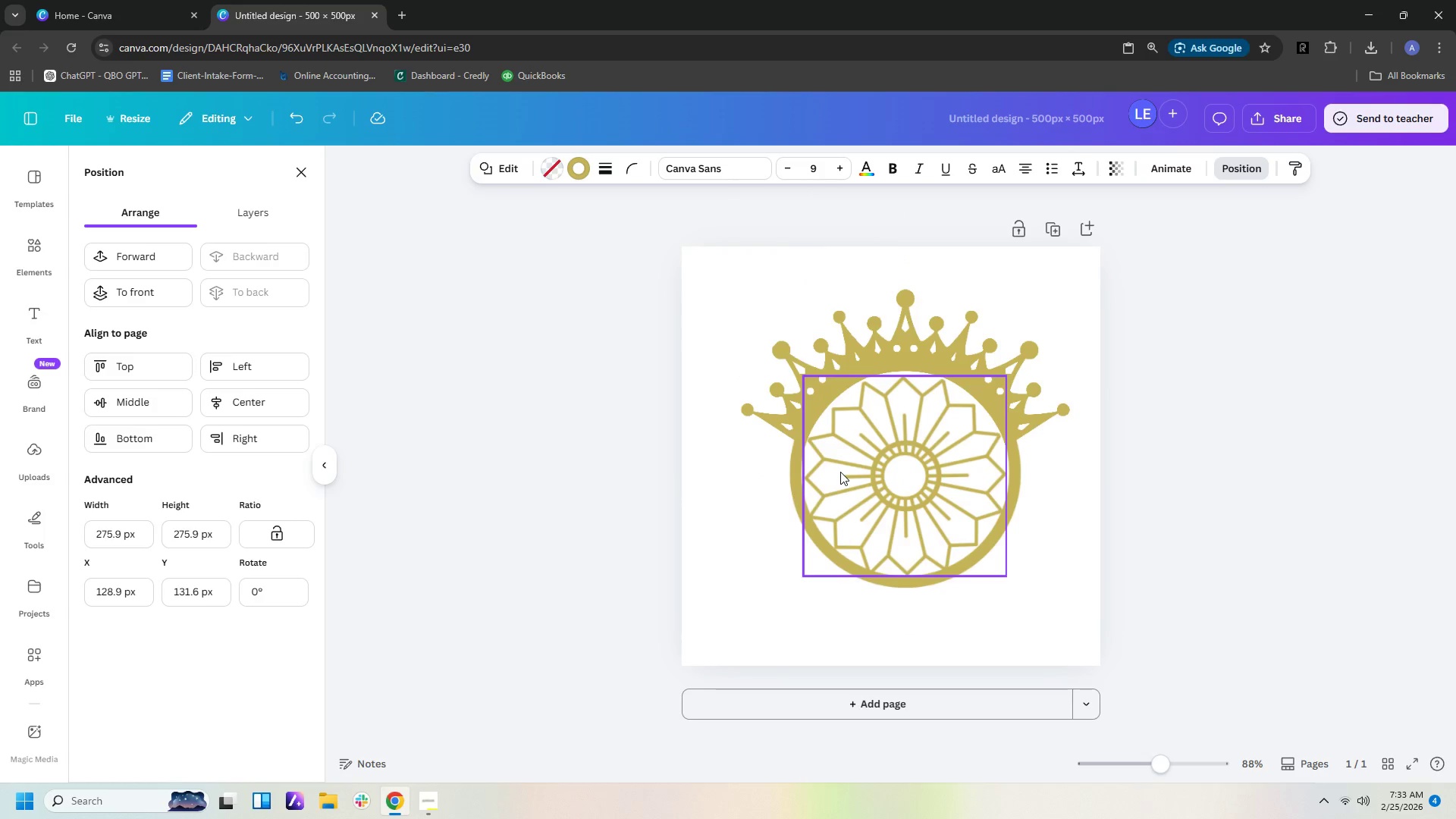 
key(ArrowDown)
 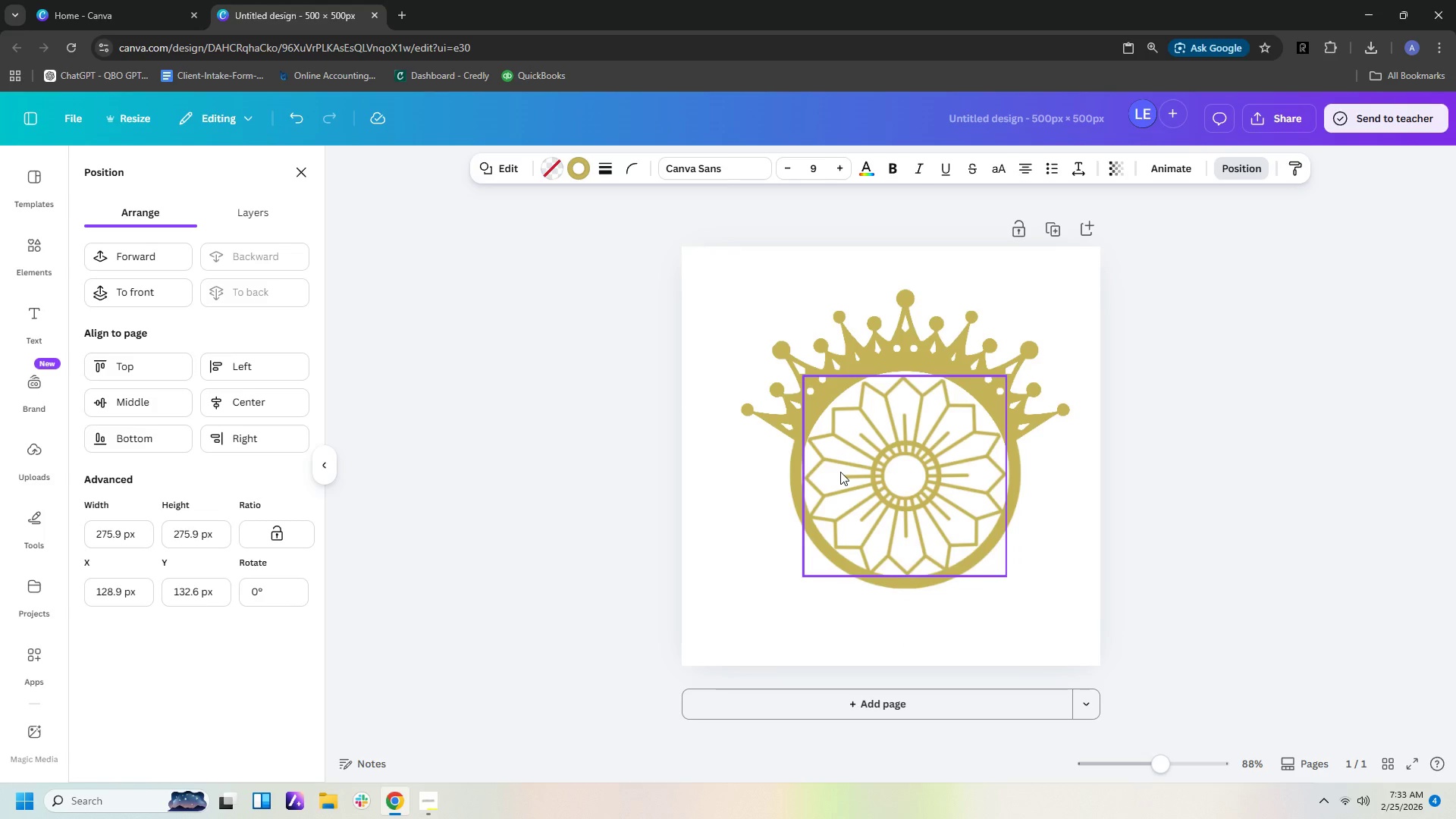 
key(ArrowDown)
 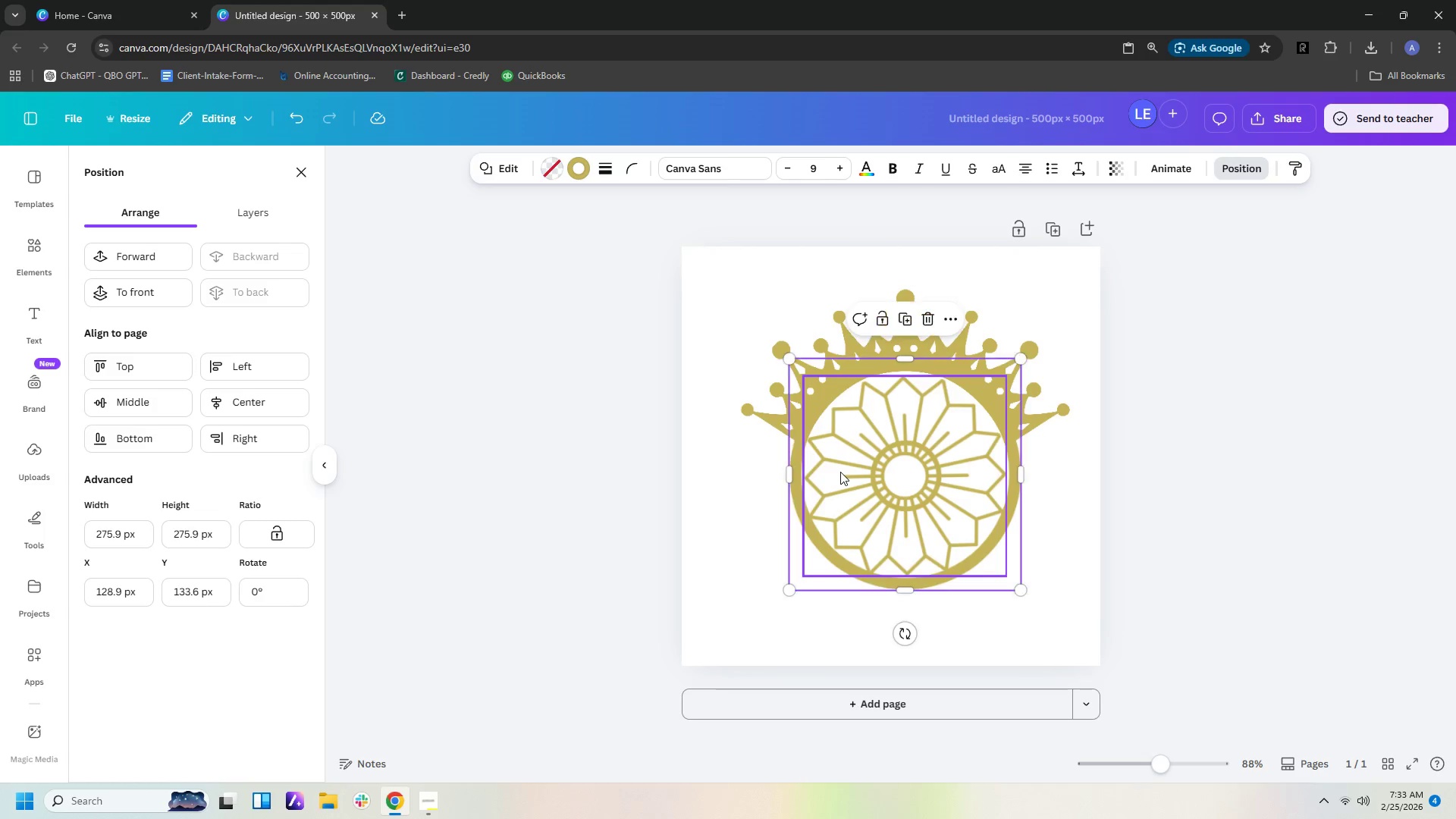 
key(ArrowLeft)
 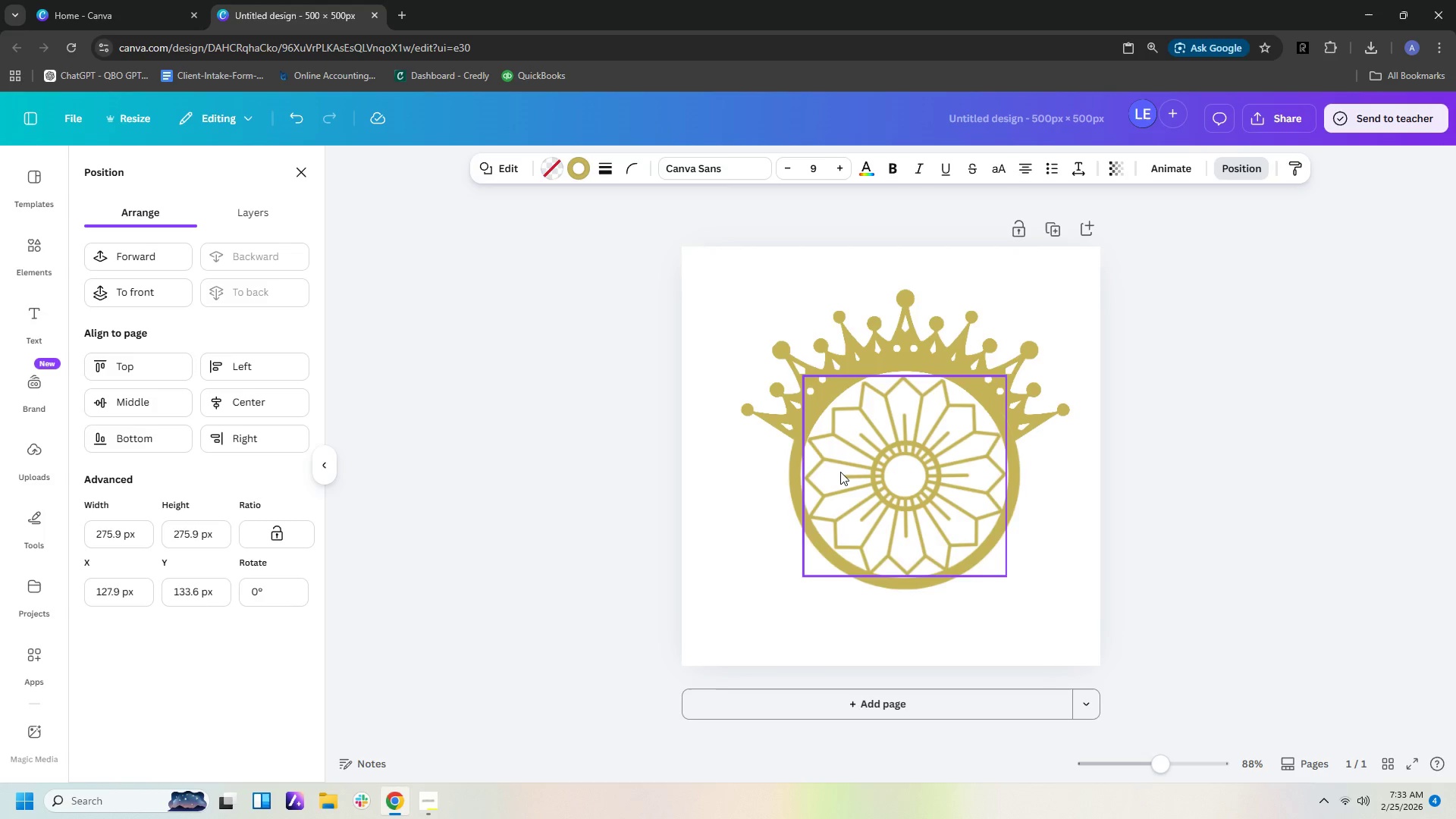 
key(ArrowLeft)
 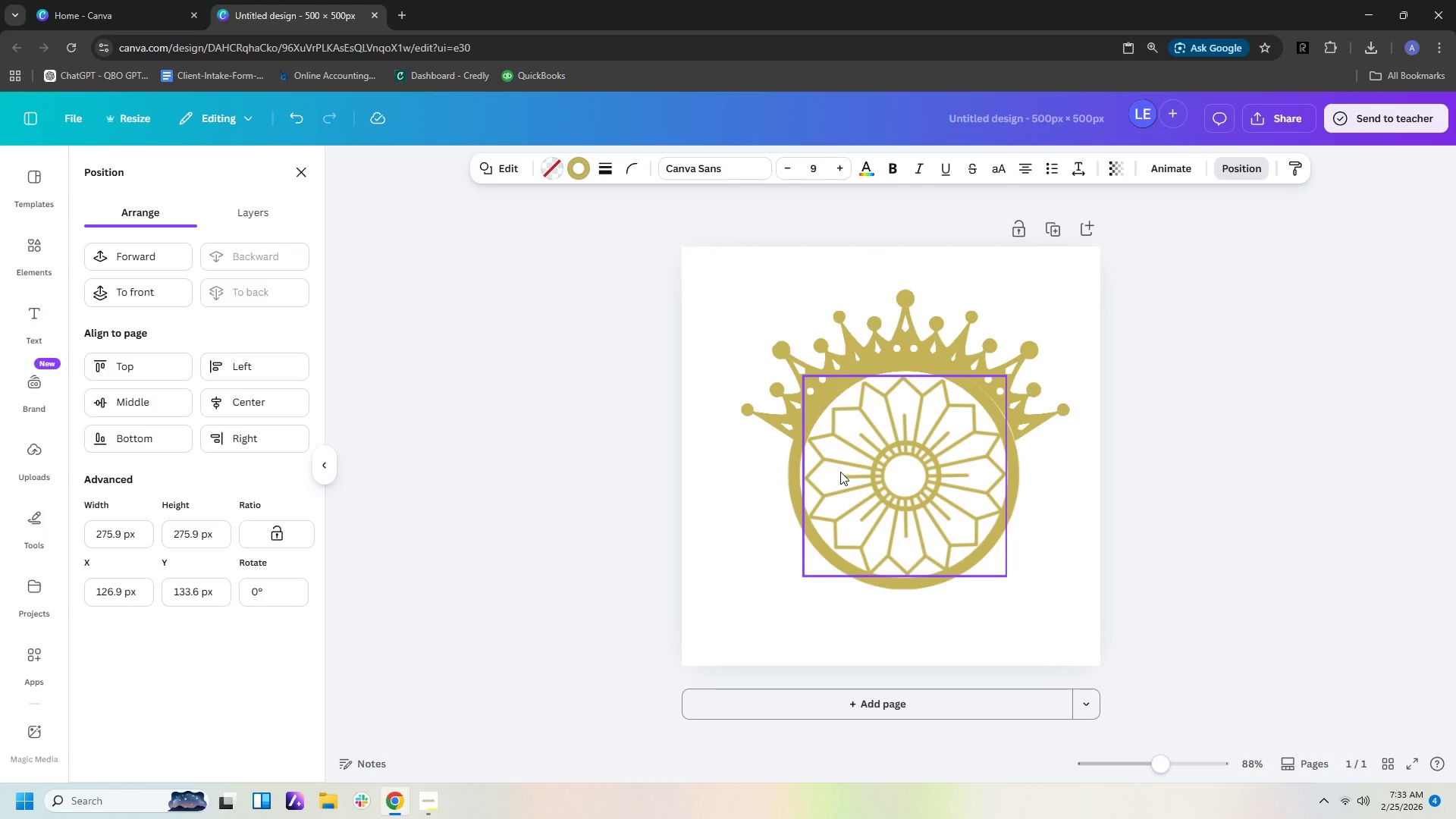 
key(ArrowDown)
 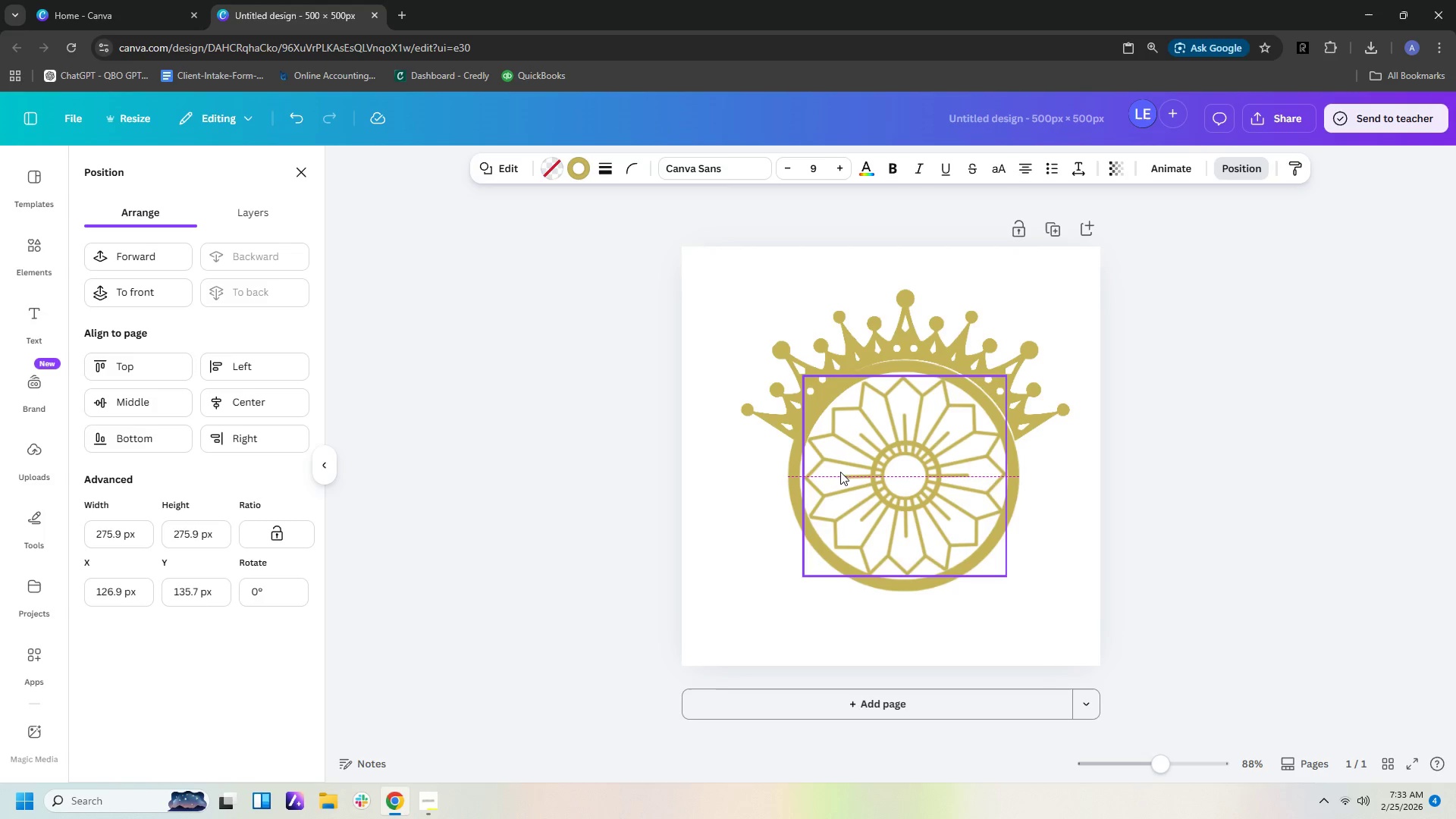 
key(ArrowDown)
 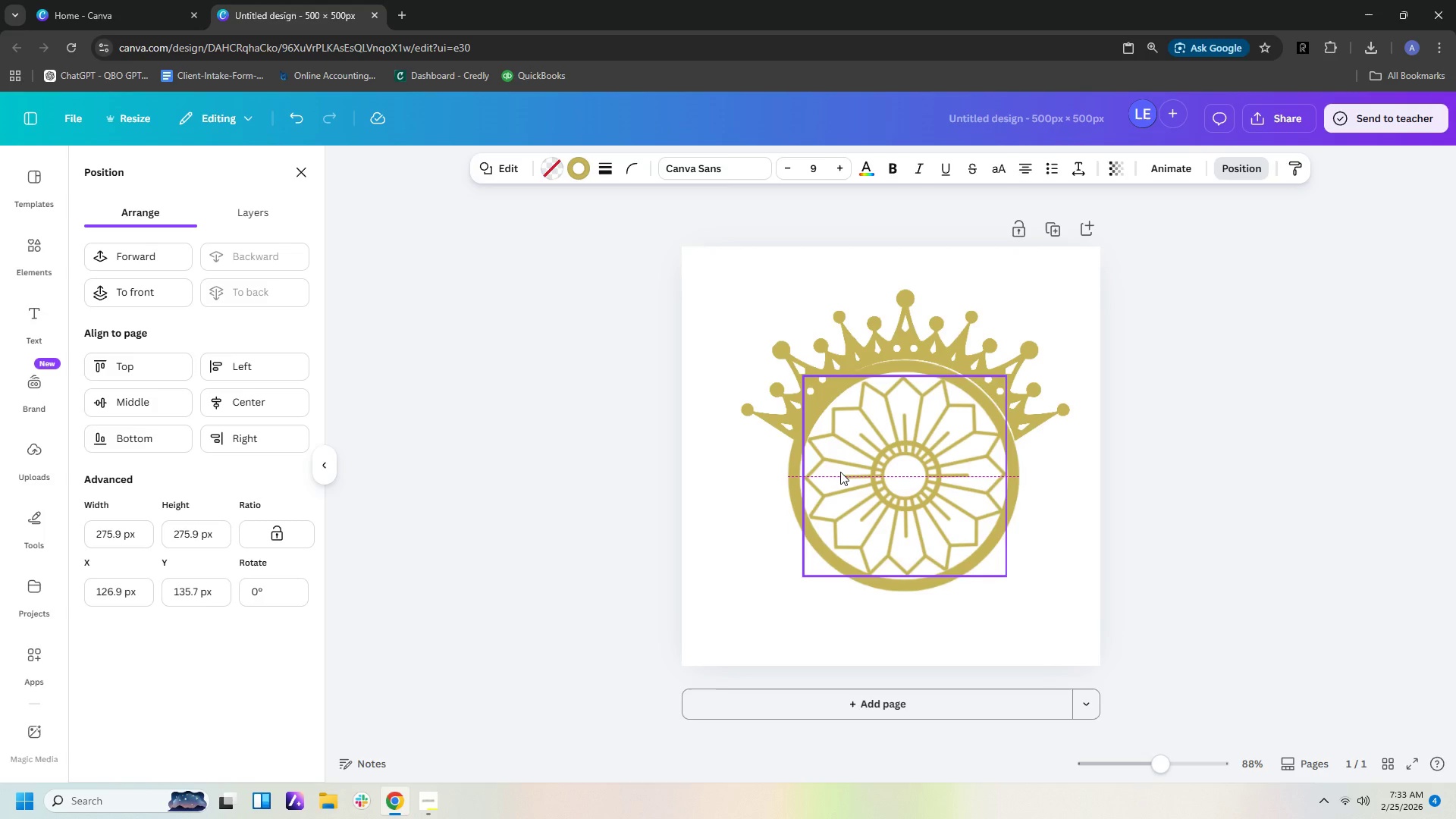 
key(ArrowRight)
 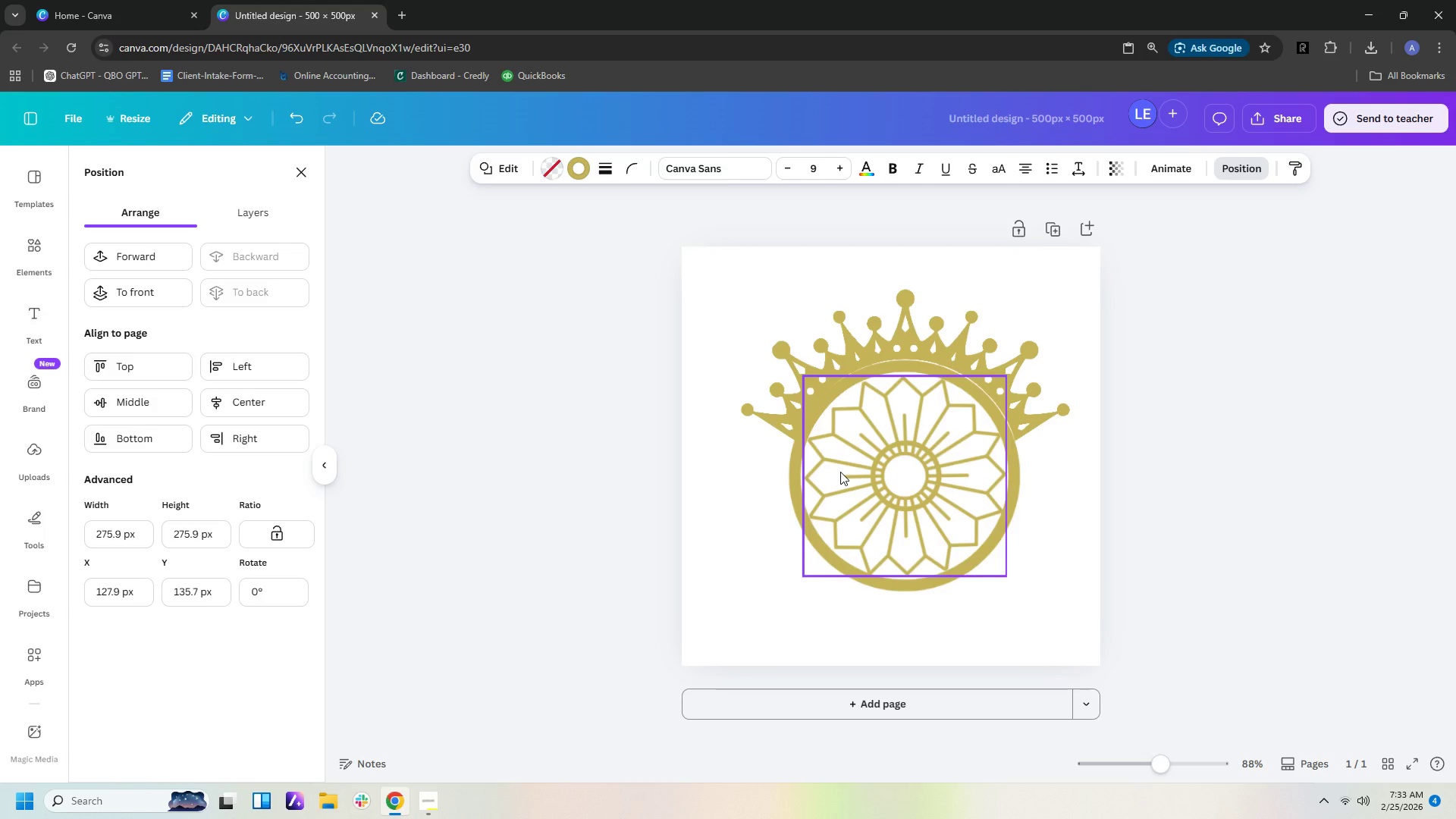 
key(ArrowRight)
 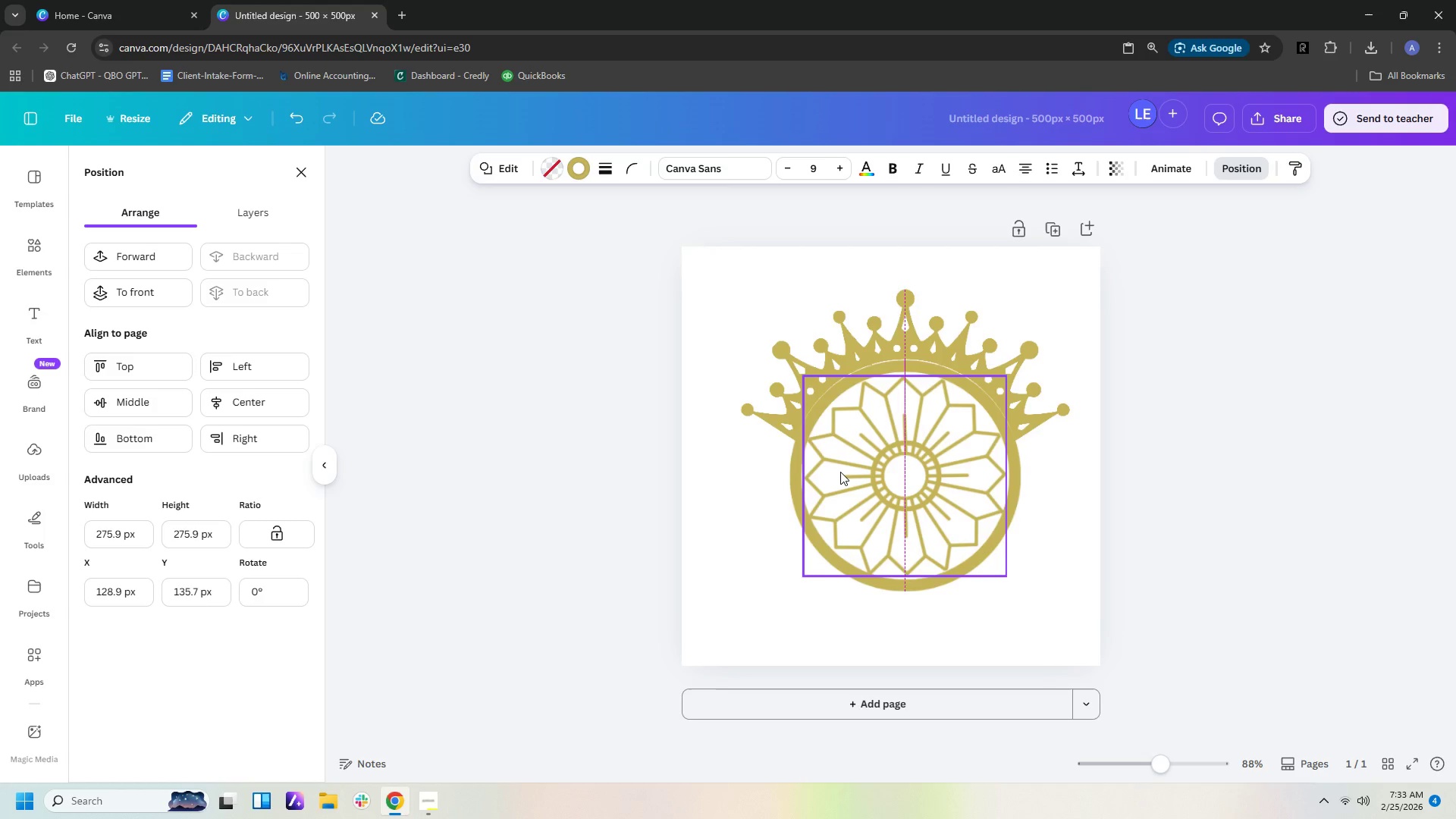 
key(ArrowUp)
 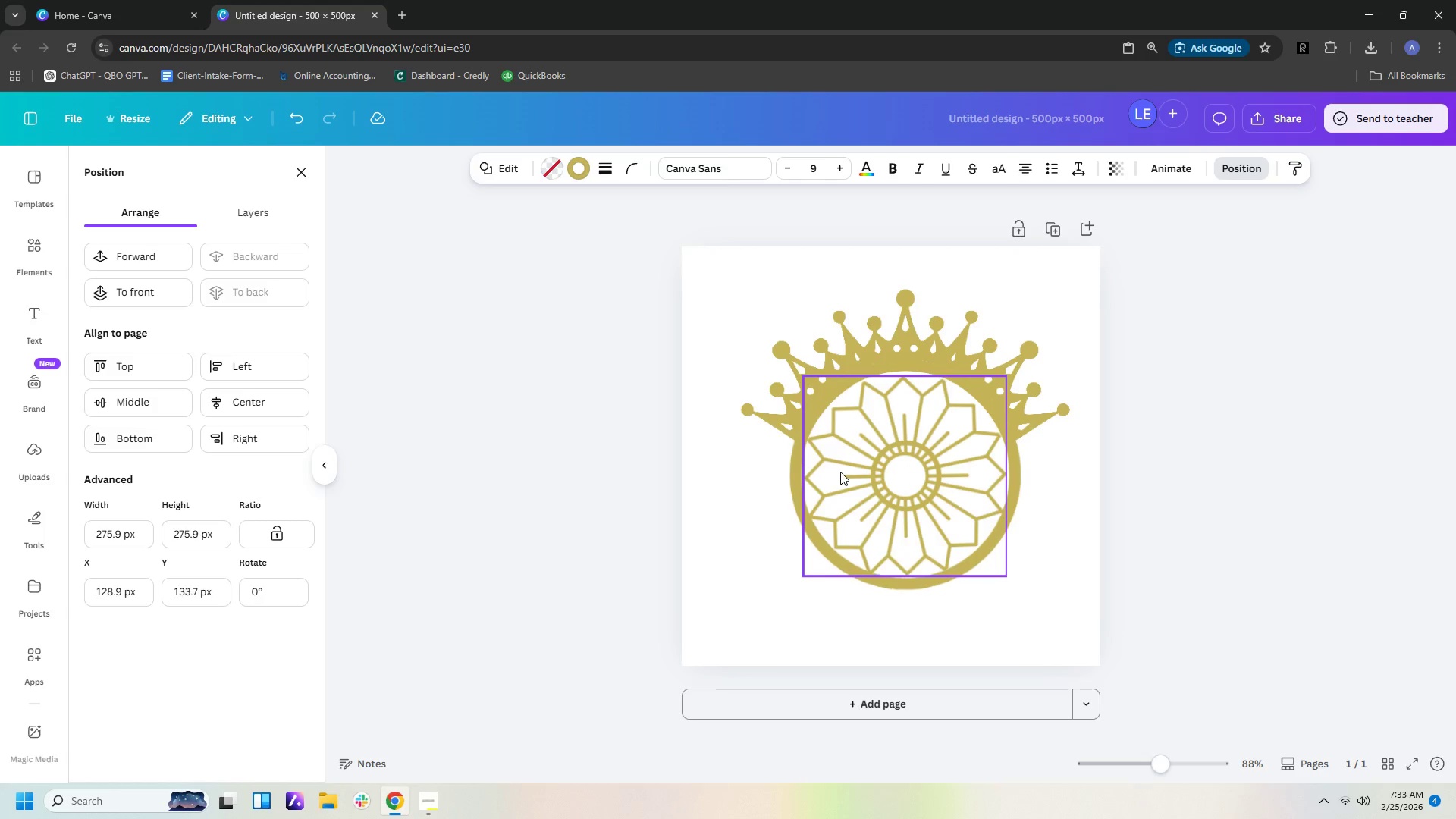 
key(ArrowUp)
 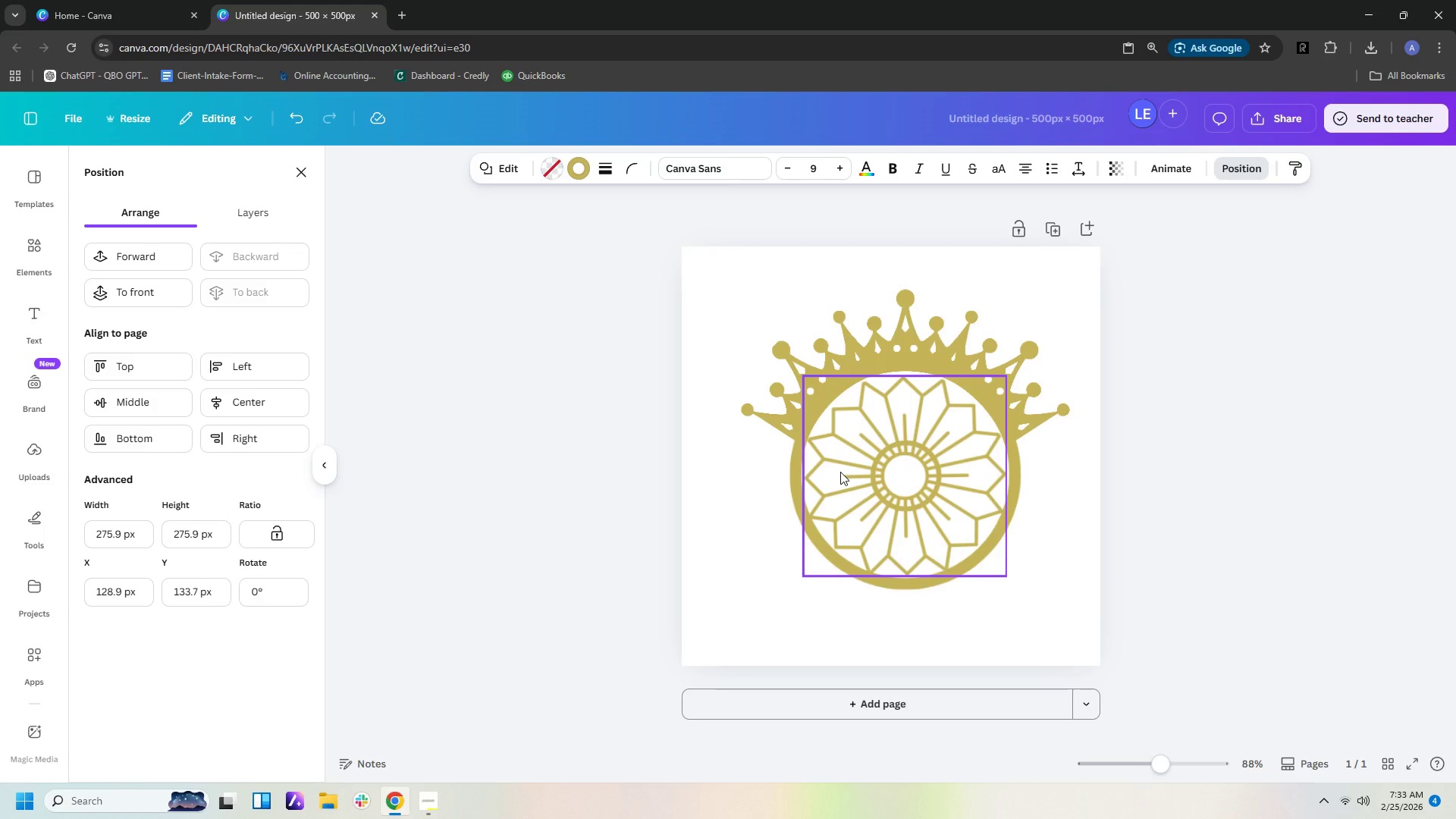 
key(ArrowUp)
 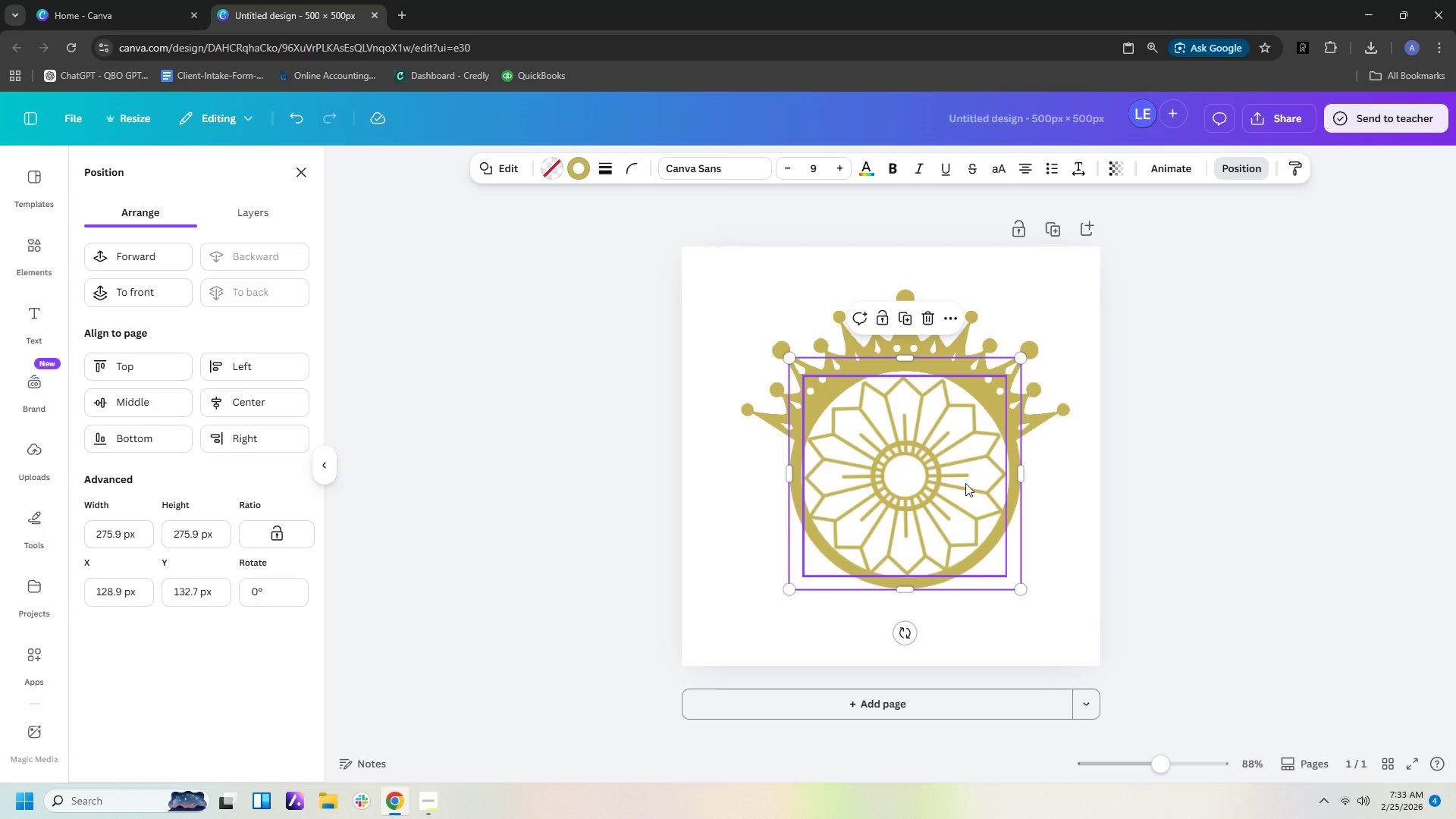 
left_click([1125, 542])
 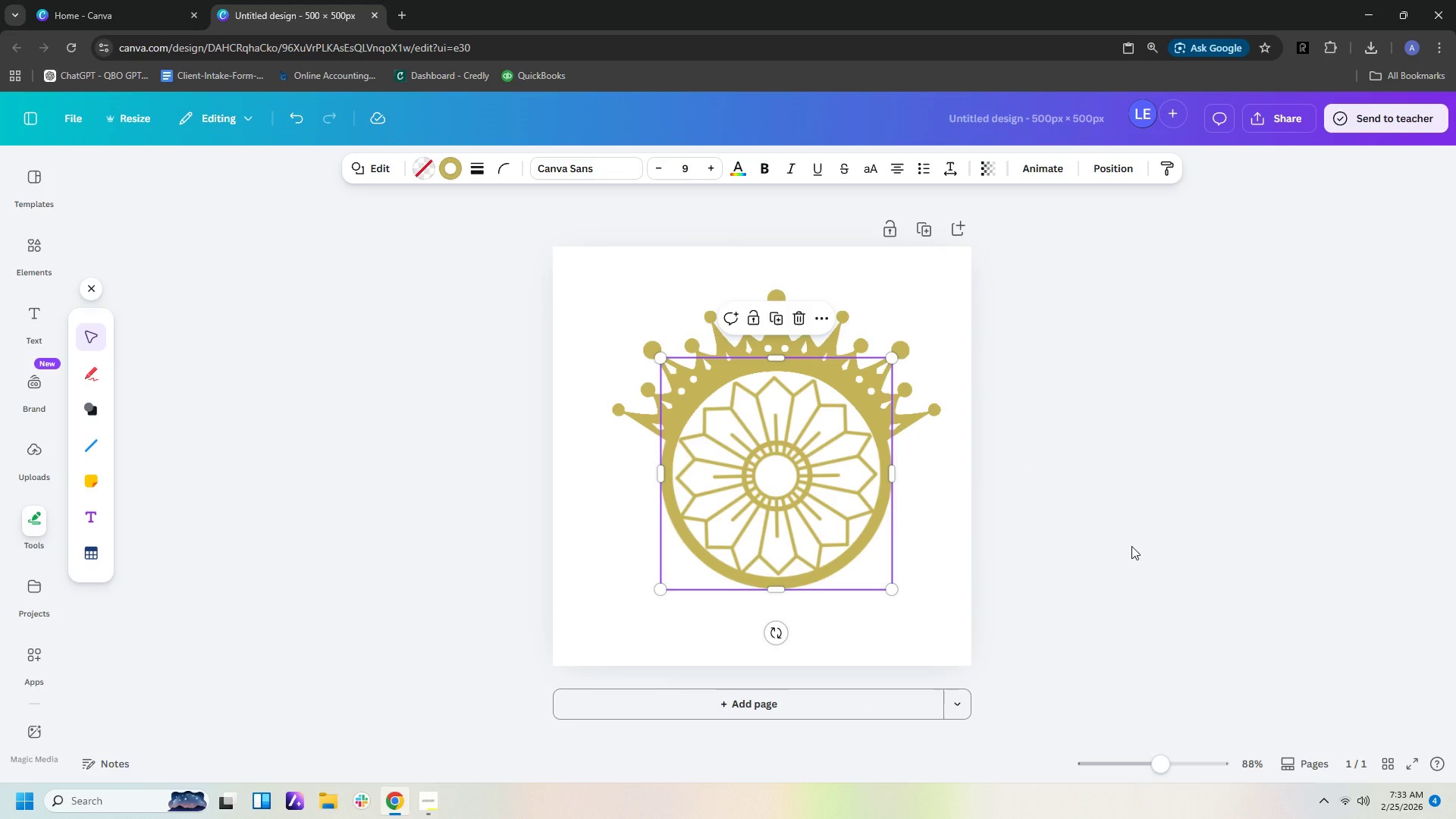 
hold_key(key=ControlLeft, duration=0.5)
scroll: coordinate [1131, 546], scroll_direction: up, amount: 2.0
 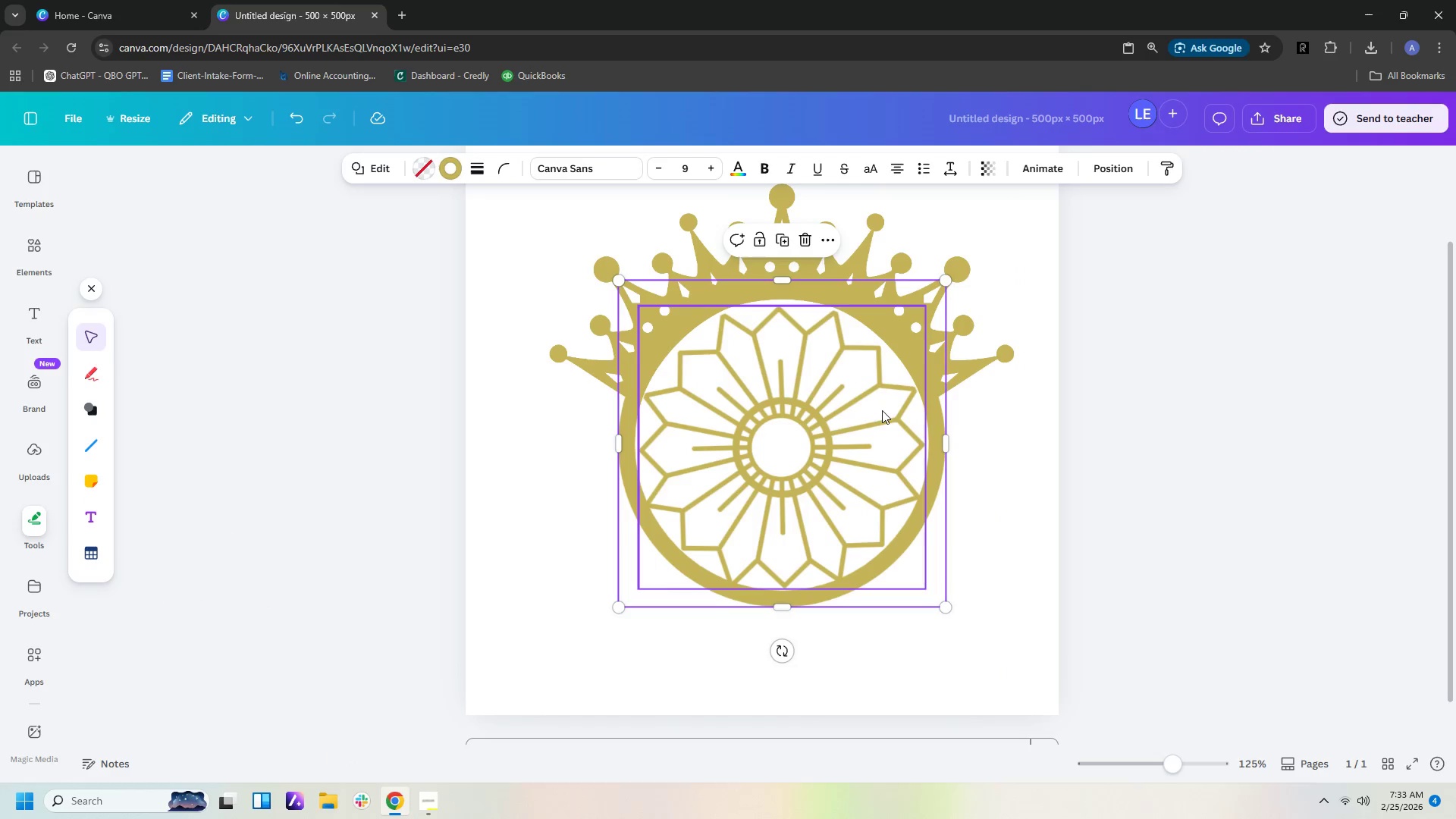 
left_click([837, 422])
 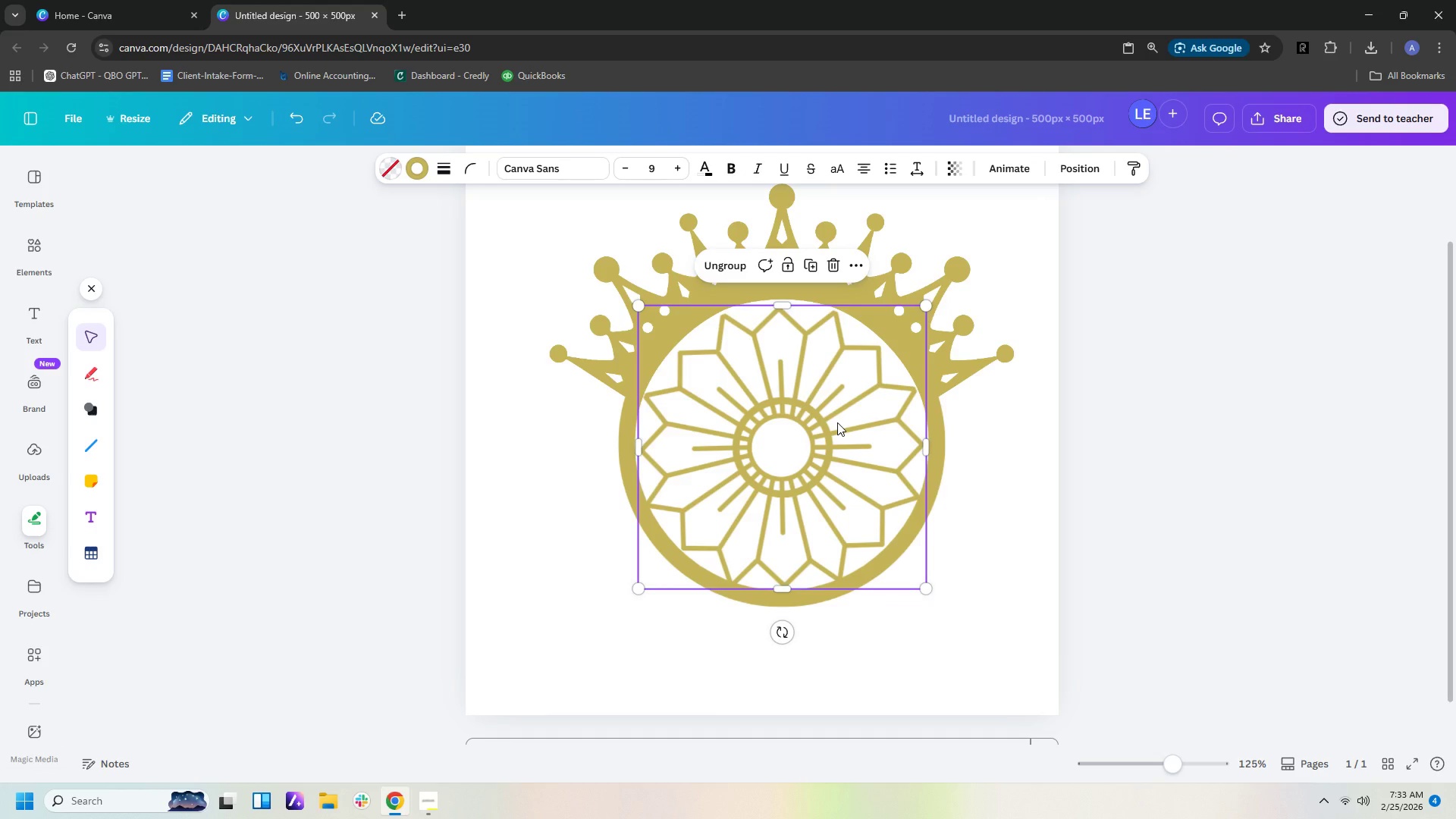 
key(ArrowUp)
 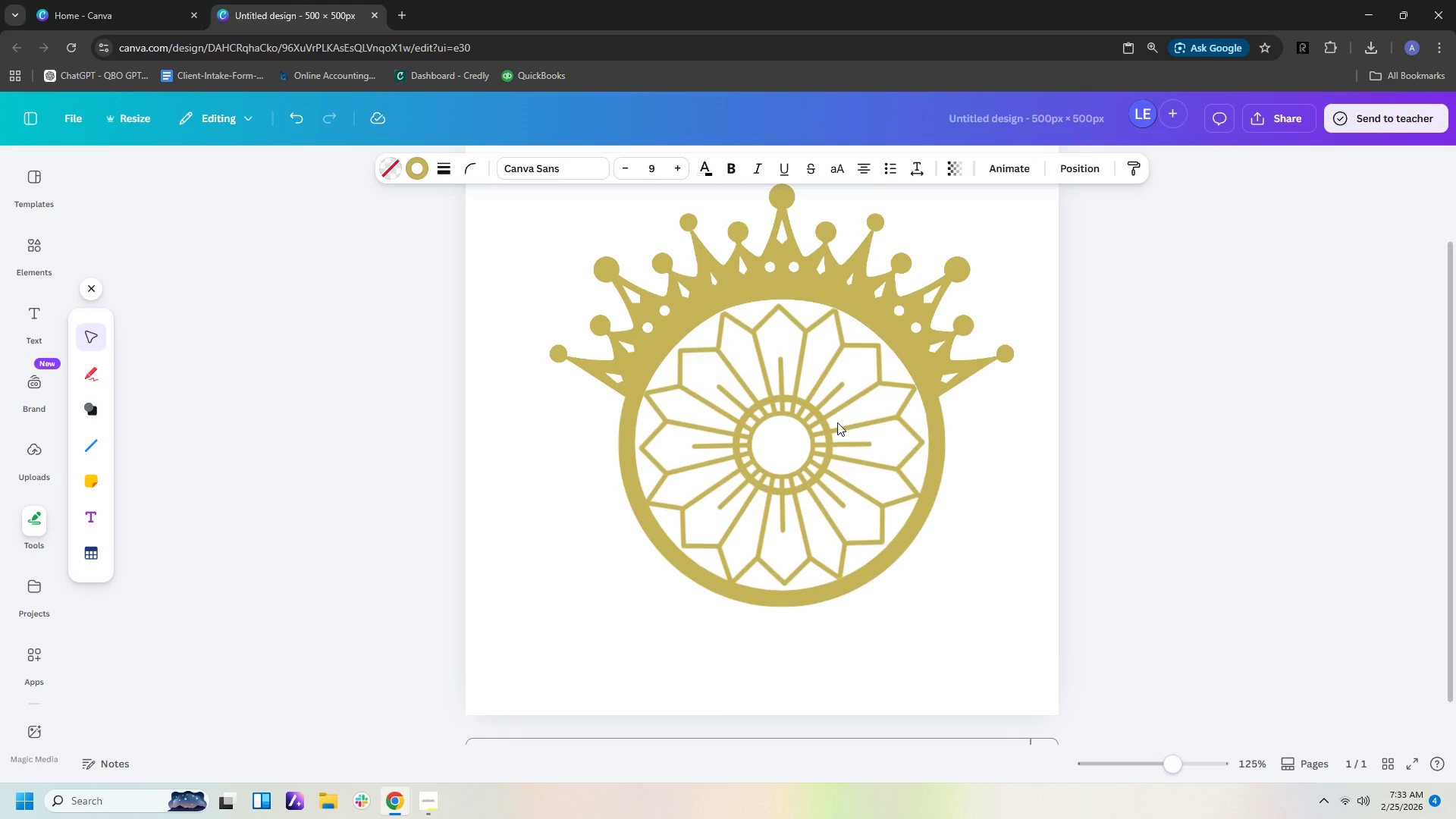 
key(ArrowUp)
 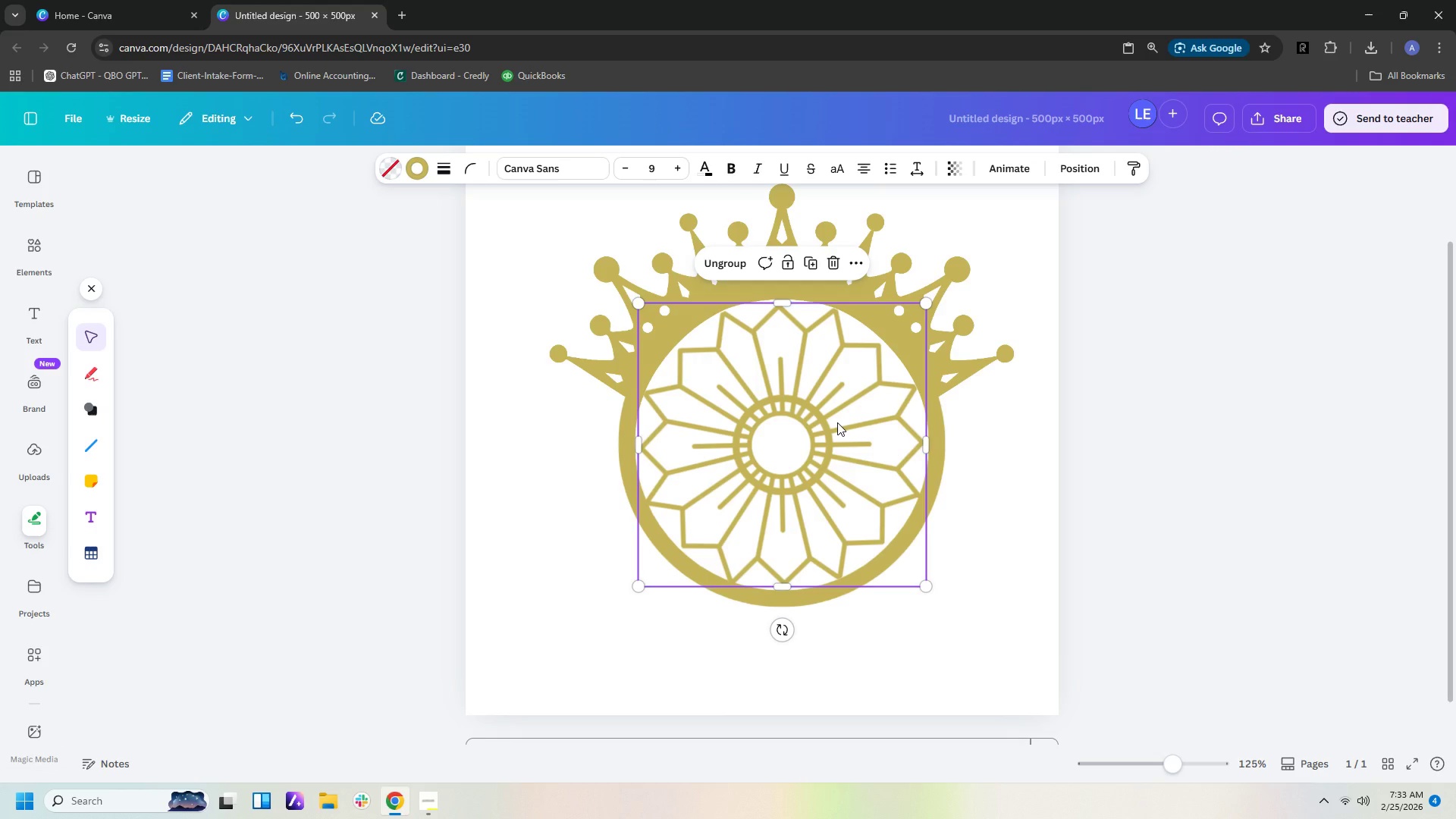 
key(ArrowUp)
 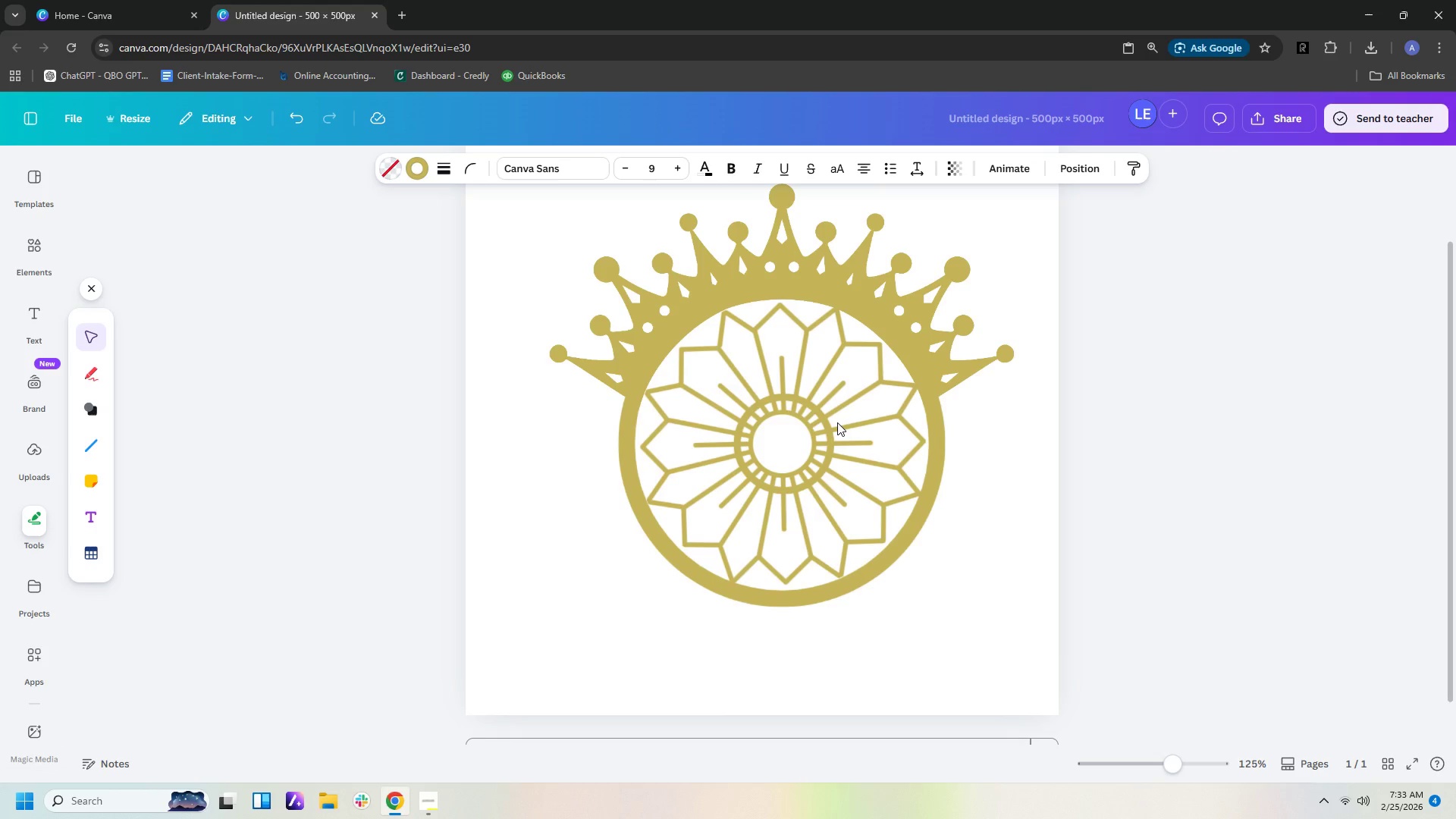 
key(ArrowRight)
 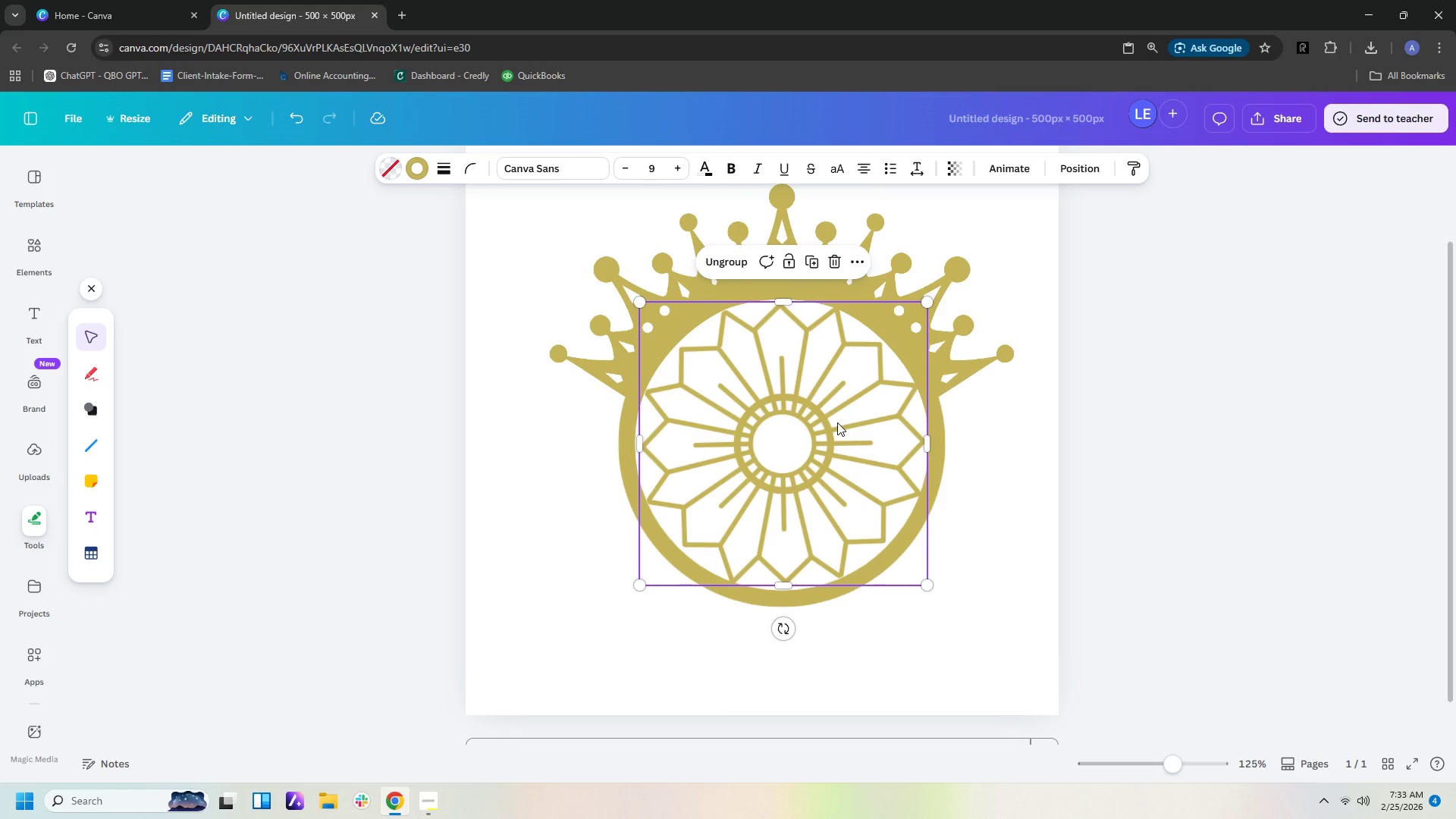 
key(ArrowLeft)
 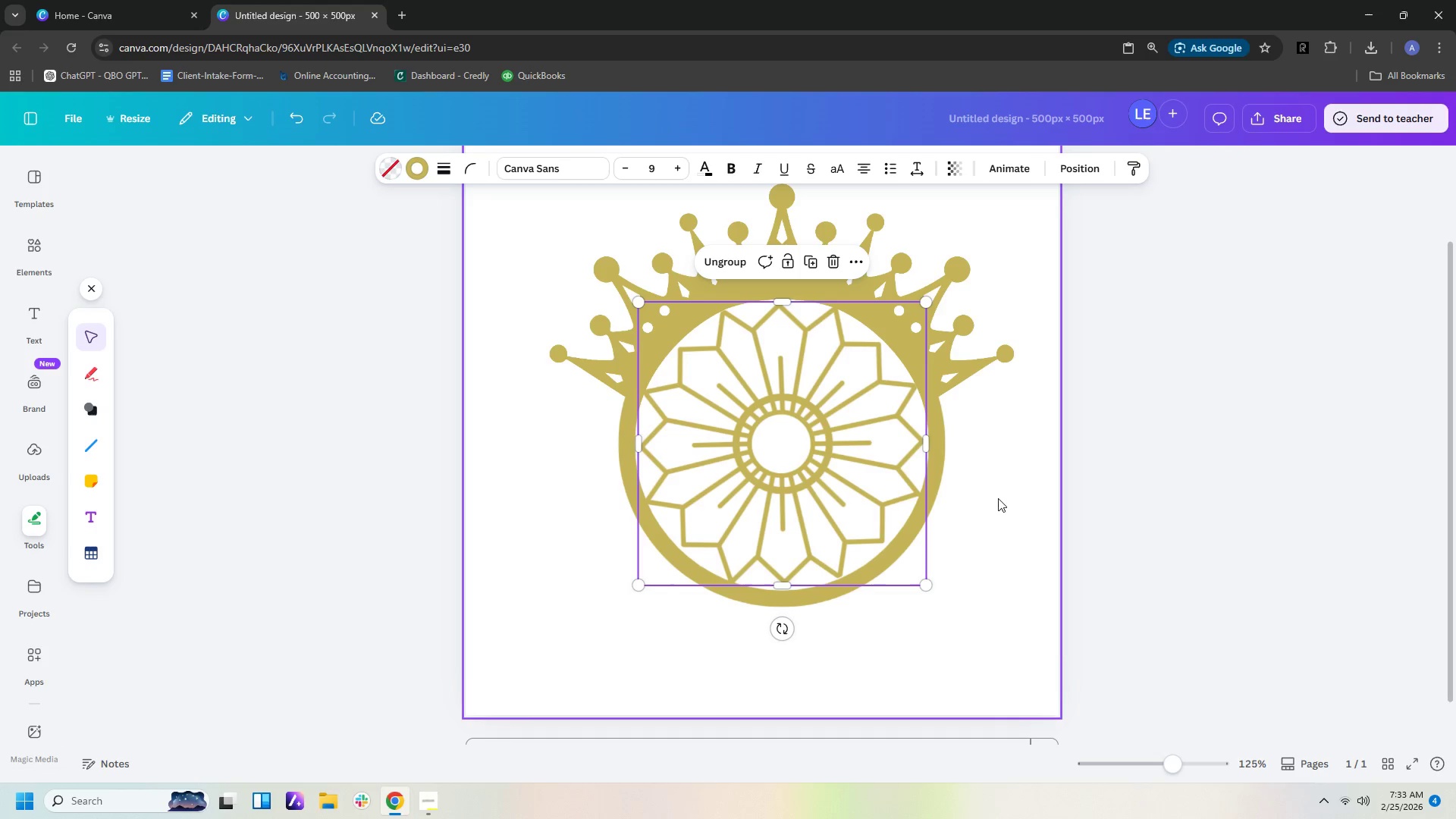 
left_click([1026, 529])
 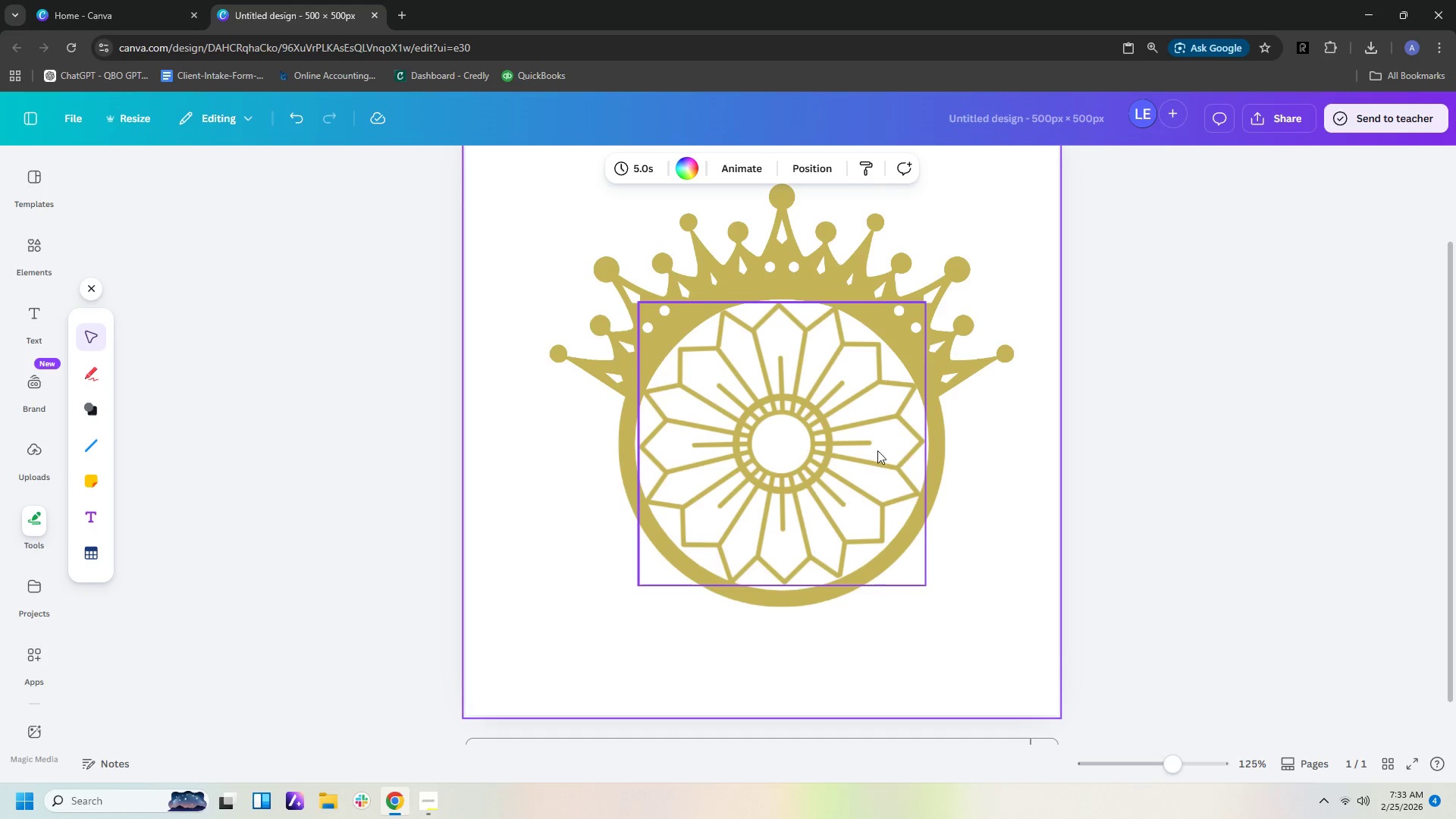 
left_click([874, 449])
 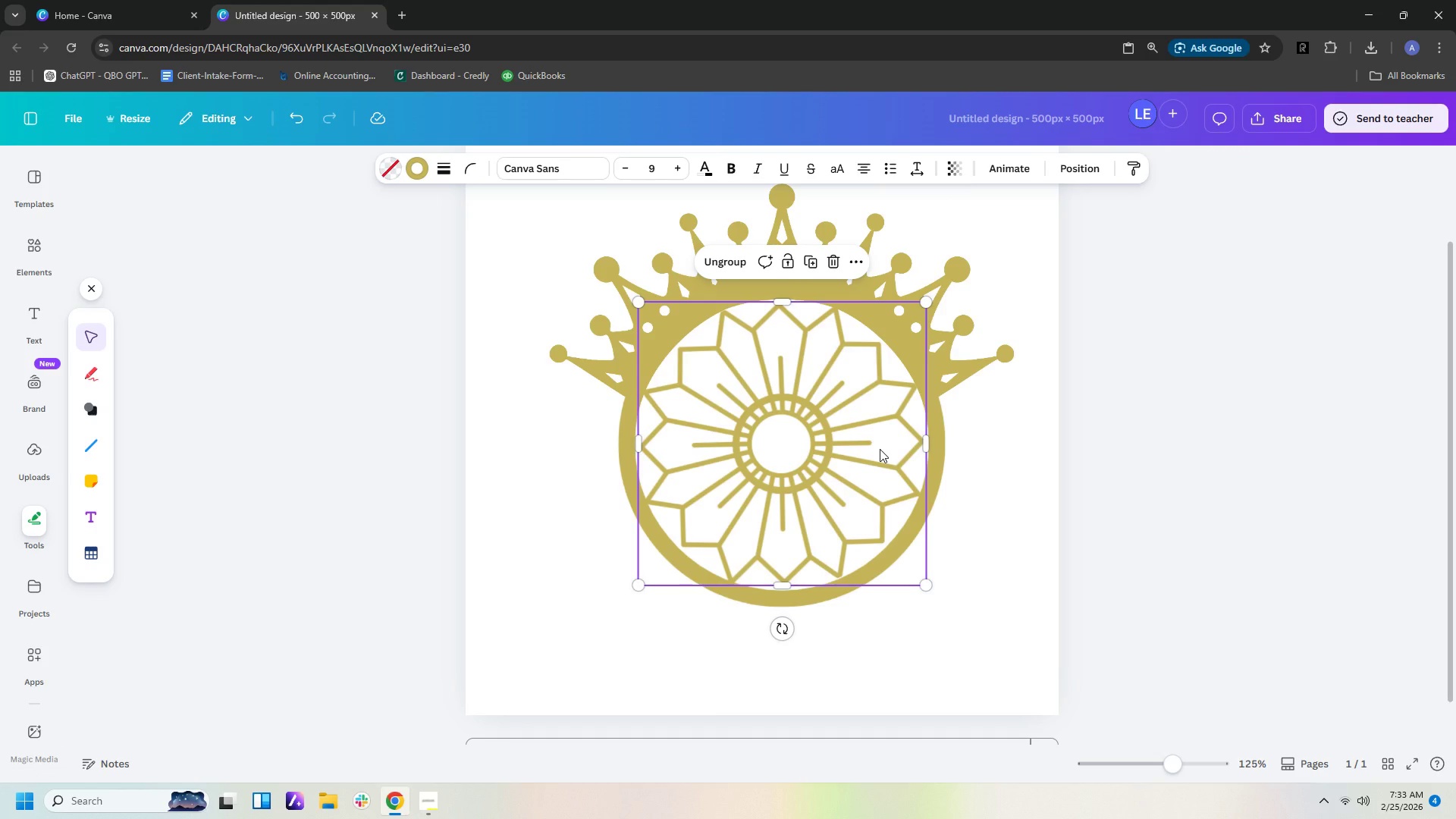 
key(ArrowDown)
 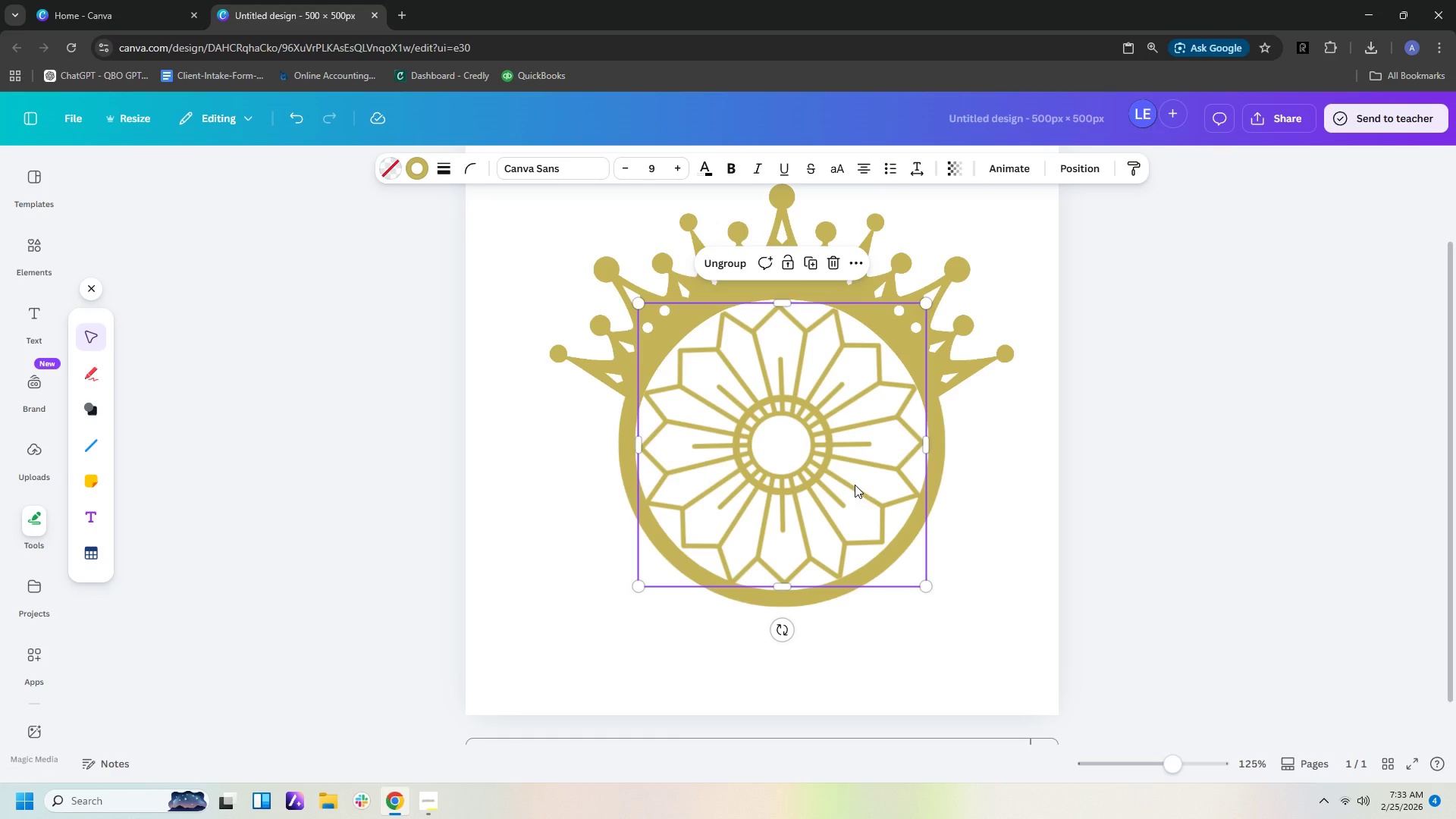 
key(ArrowUp)
 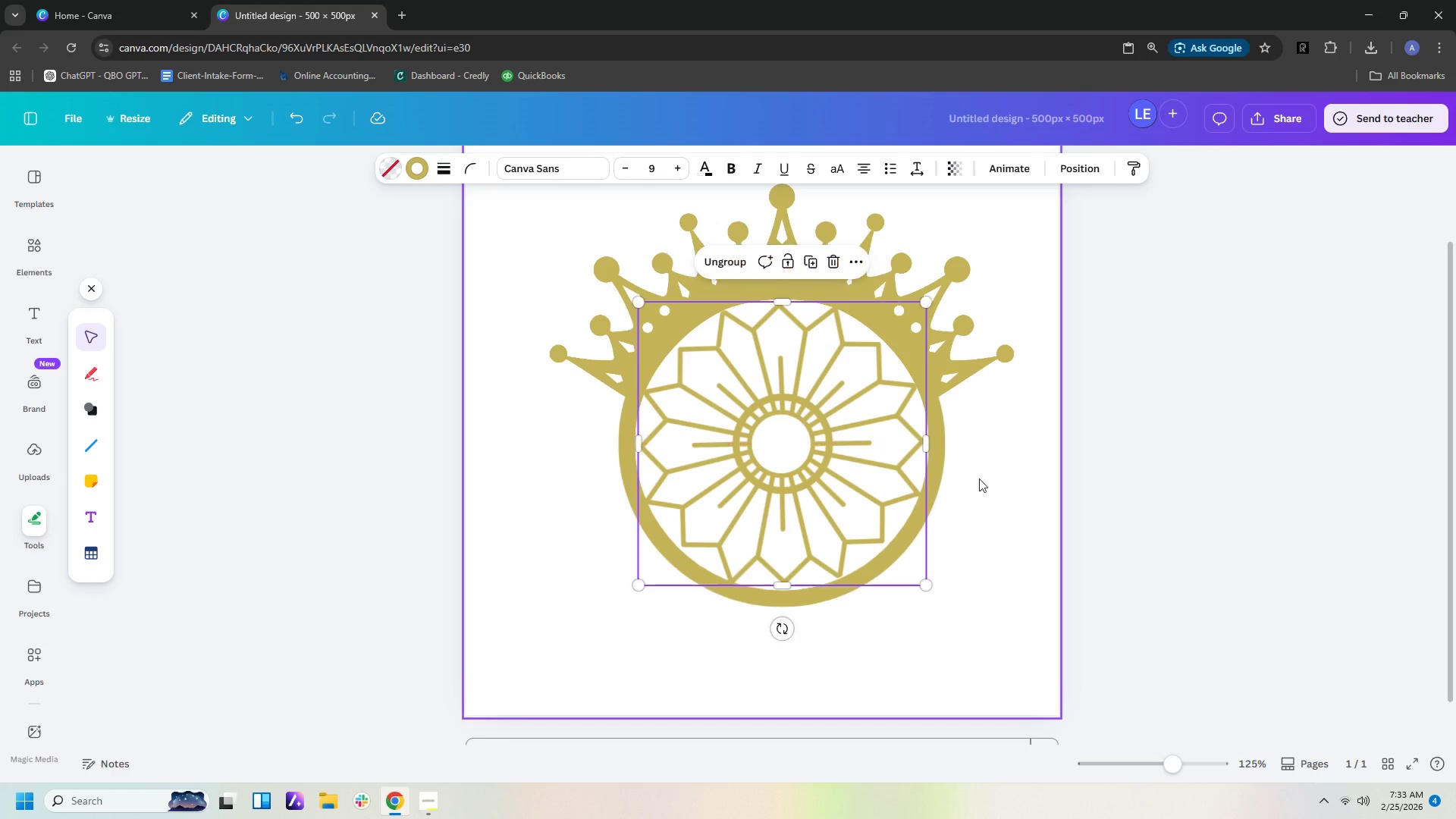 
left_click([998, 520])
 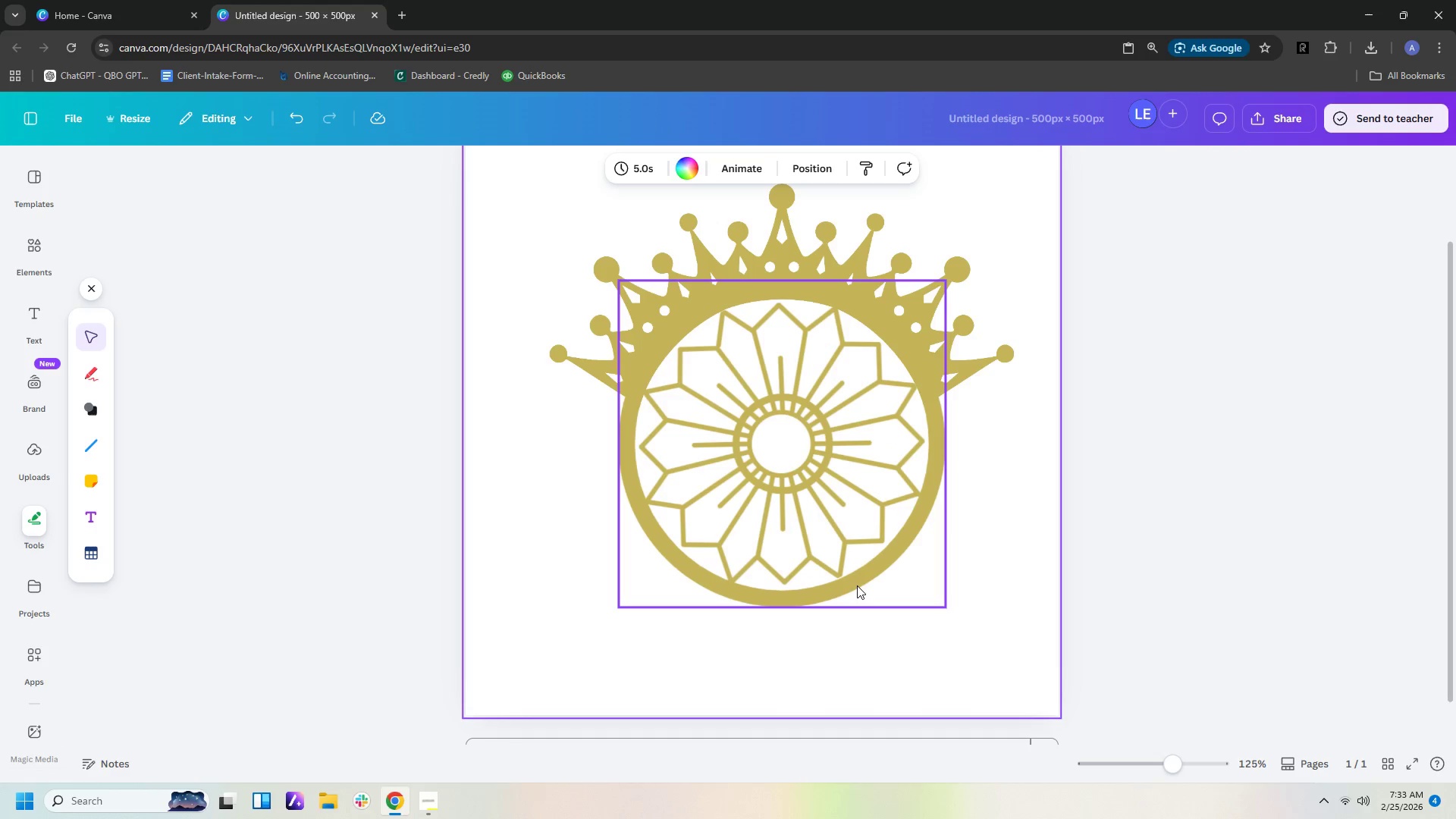 
left_click([854, 589])
 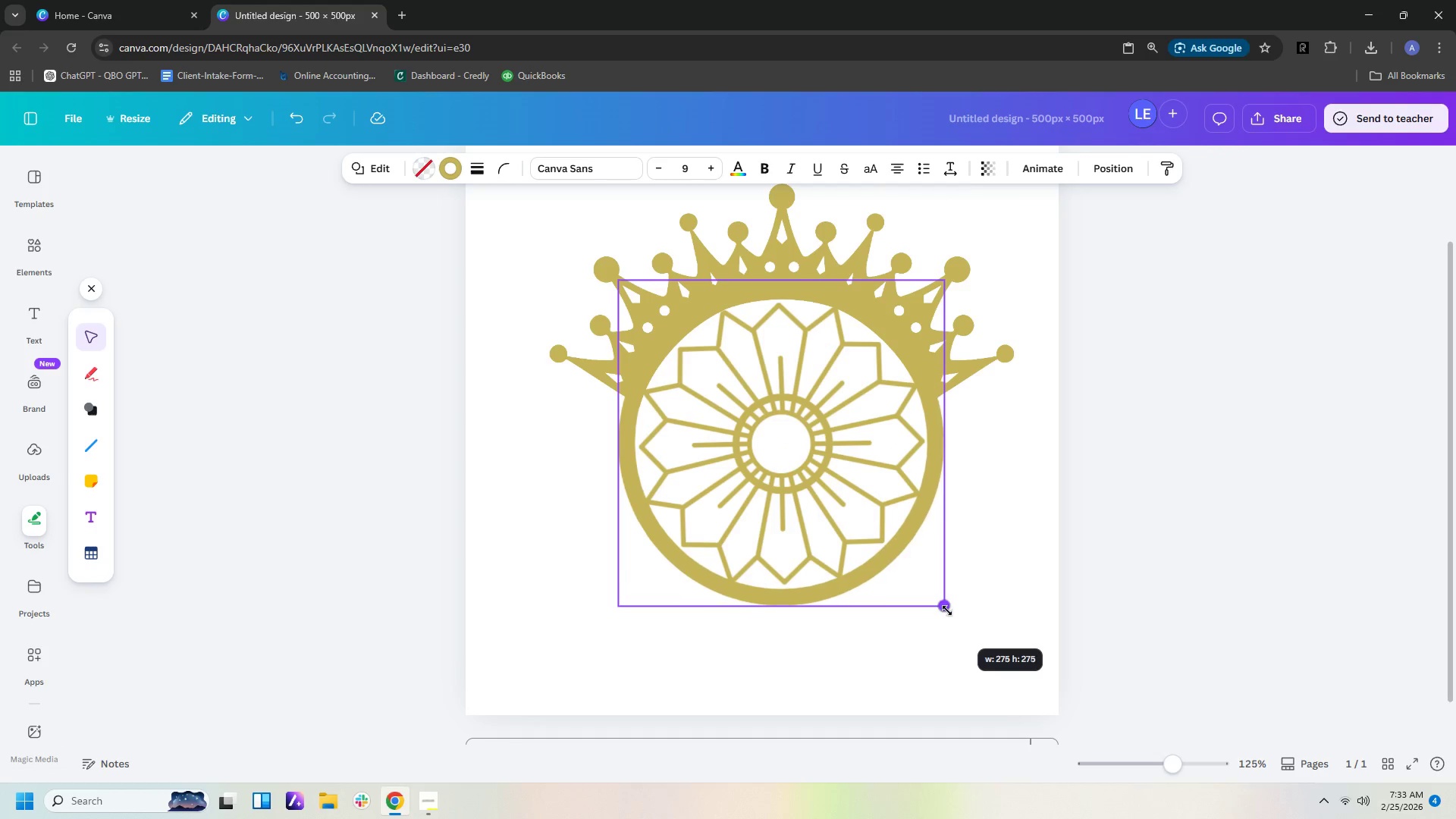 
left_click([982, 593])
 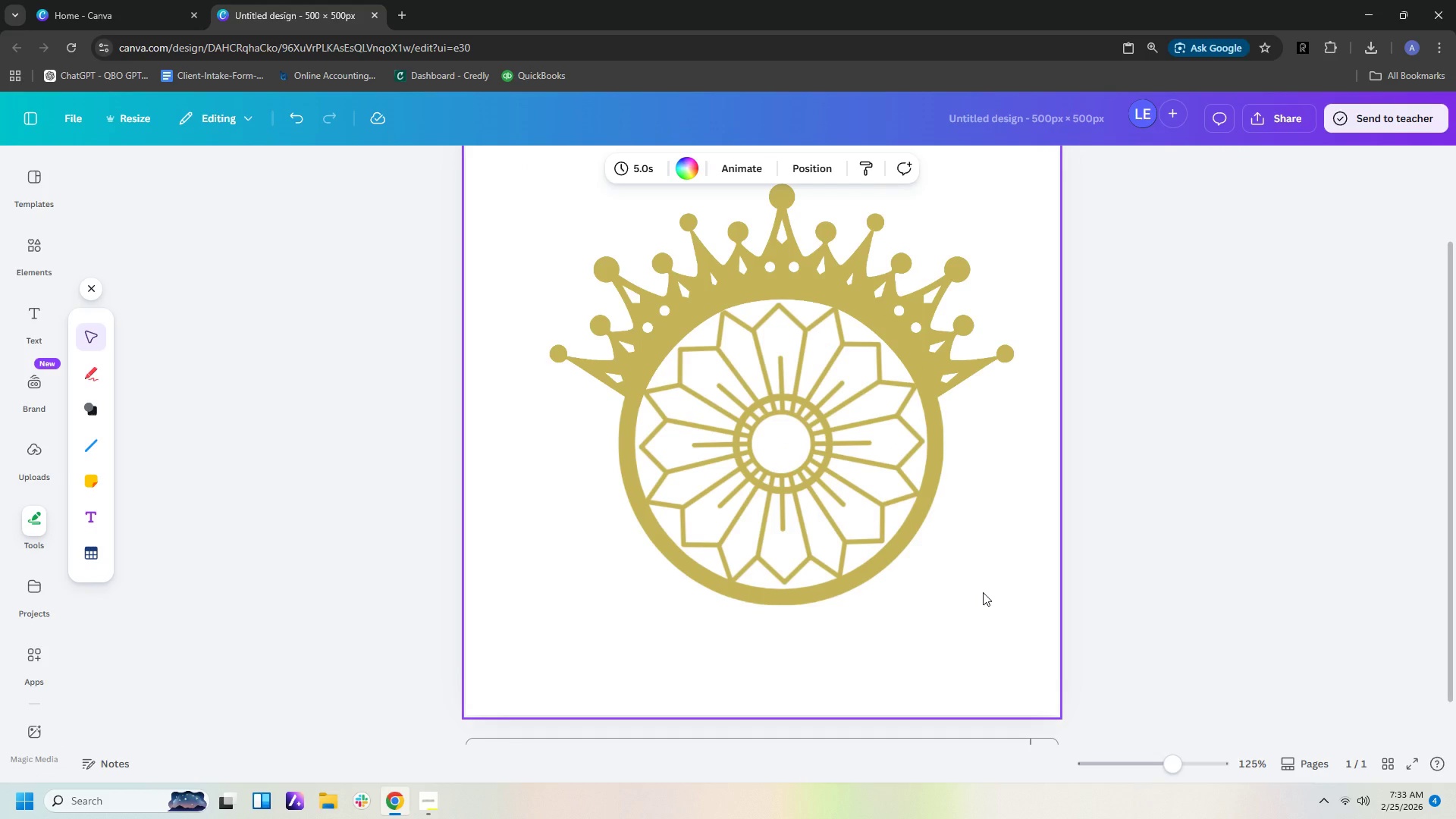 
hold_key(key=ControlLeft, duration=0.83)
scroll: coordinate [999, 569], scroll_direction: down, amount: 2.0
 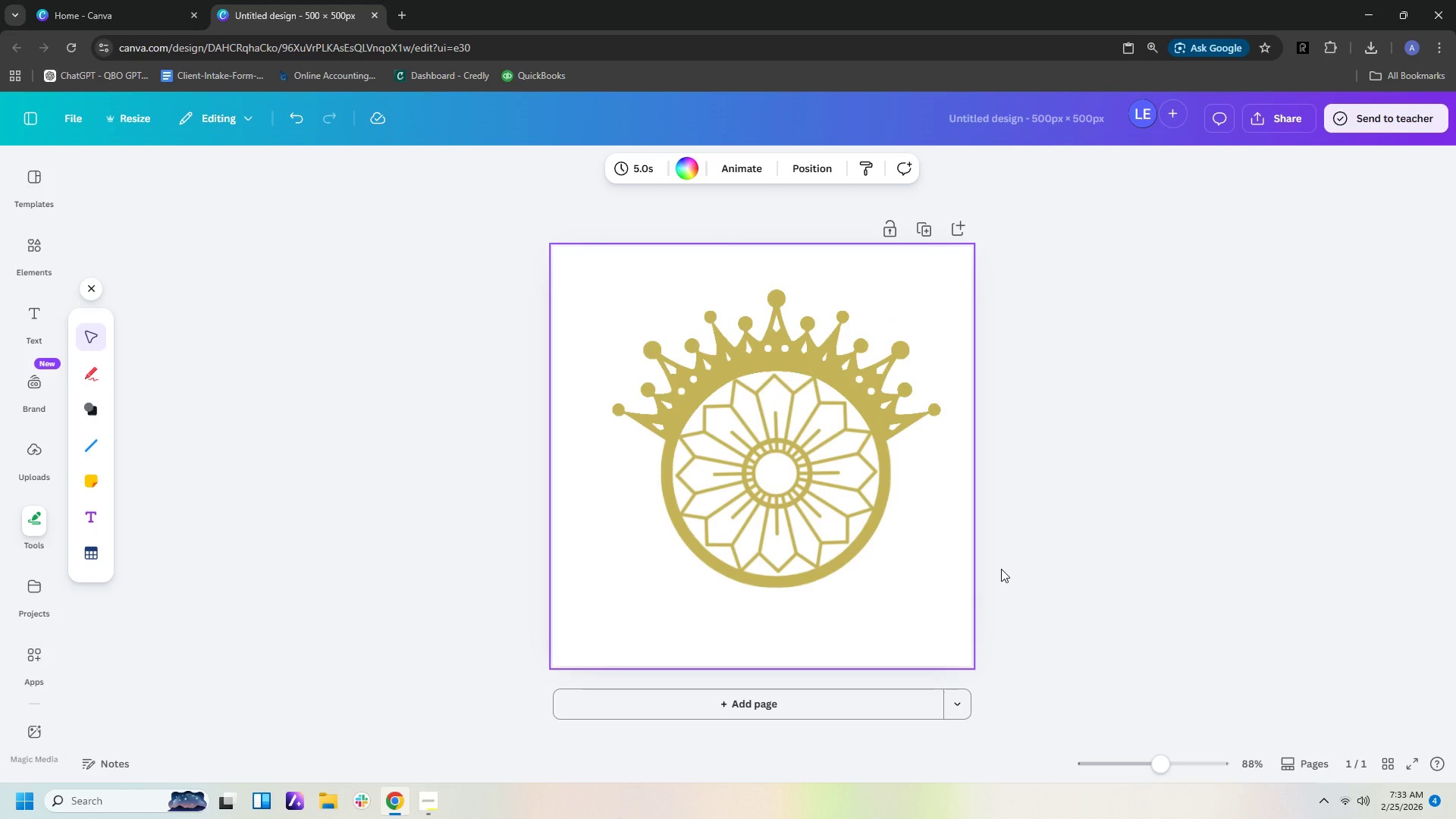 
wait(13.85)
 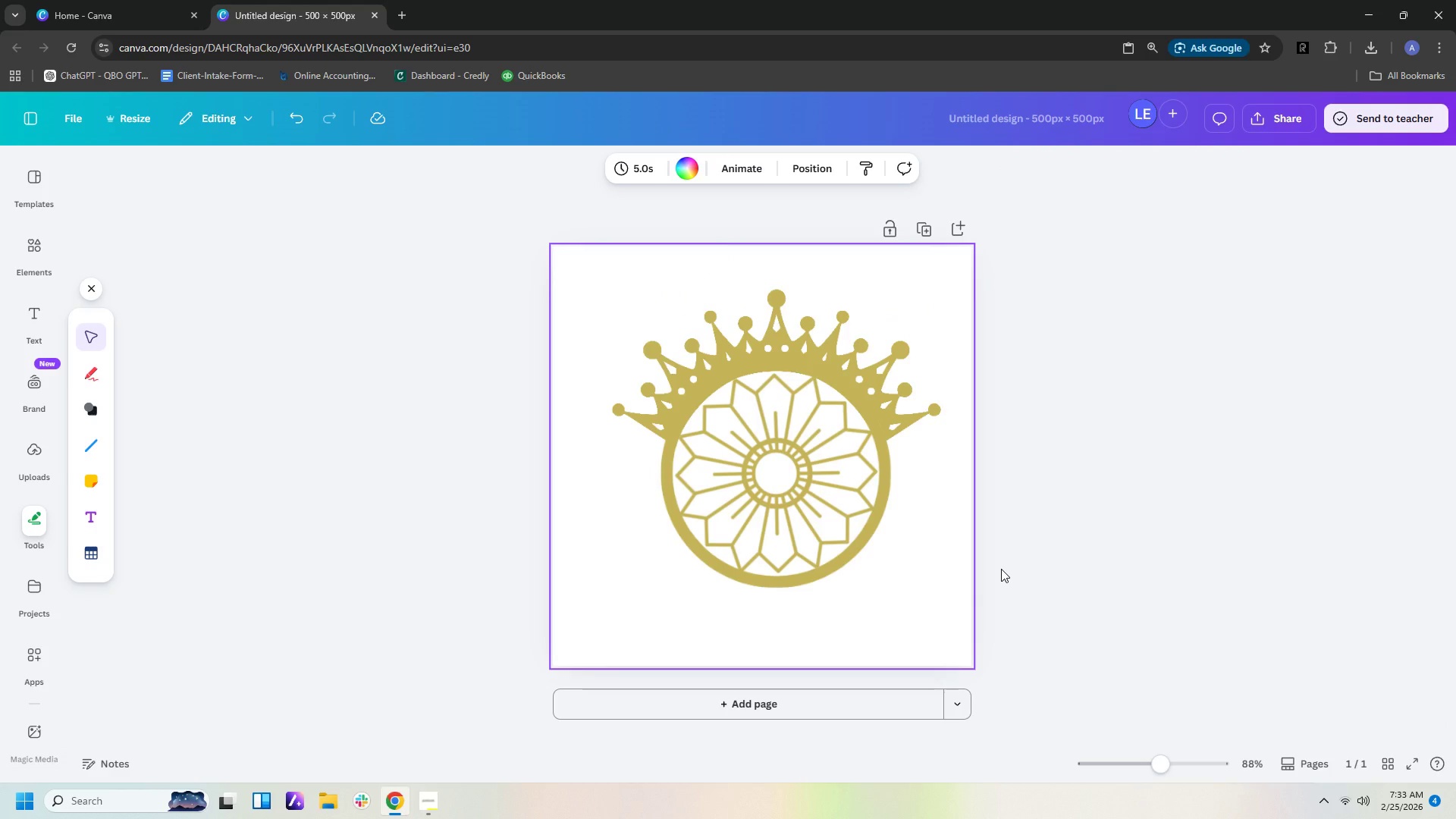 
hold_key(key=ControlLeft, duration=0.48)
scroll: coordinate [1049, 564], scroll_direction: down, amount: 2.0
 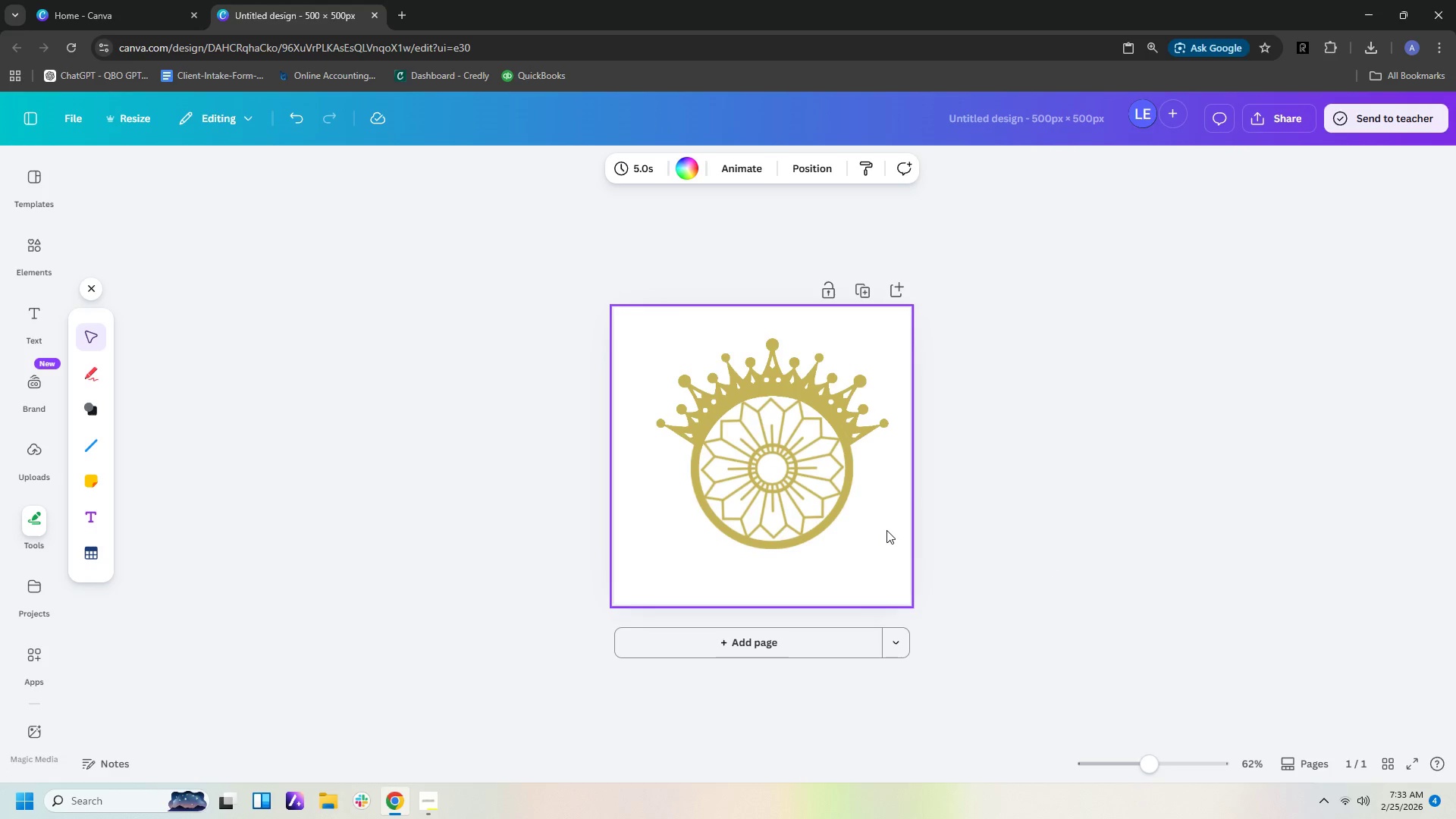 
left_click_drag(start_coordinate=[883, 550], to_coordinate=[658, 345])
 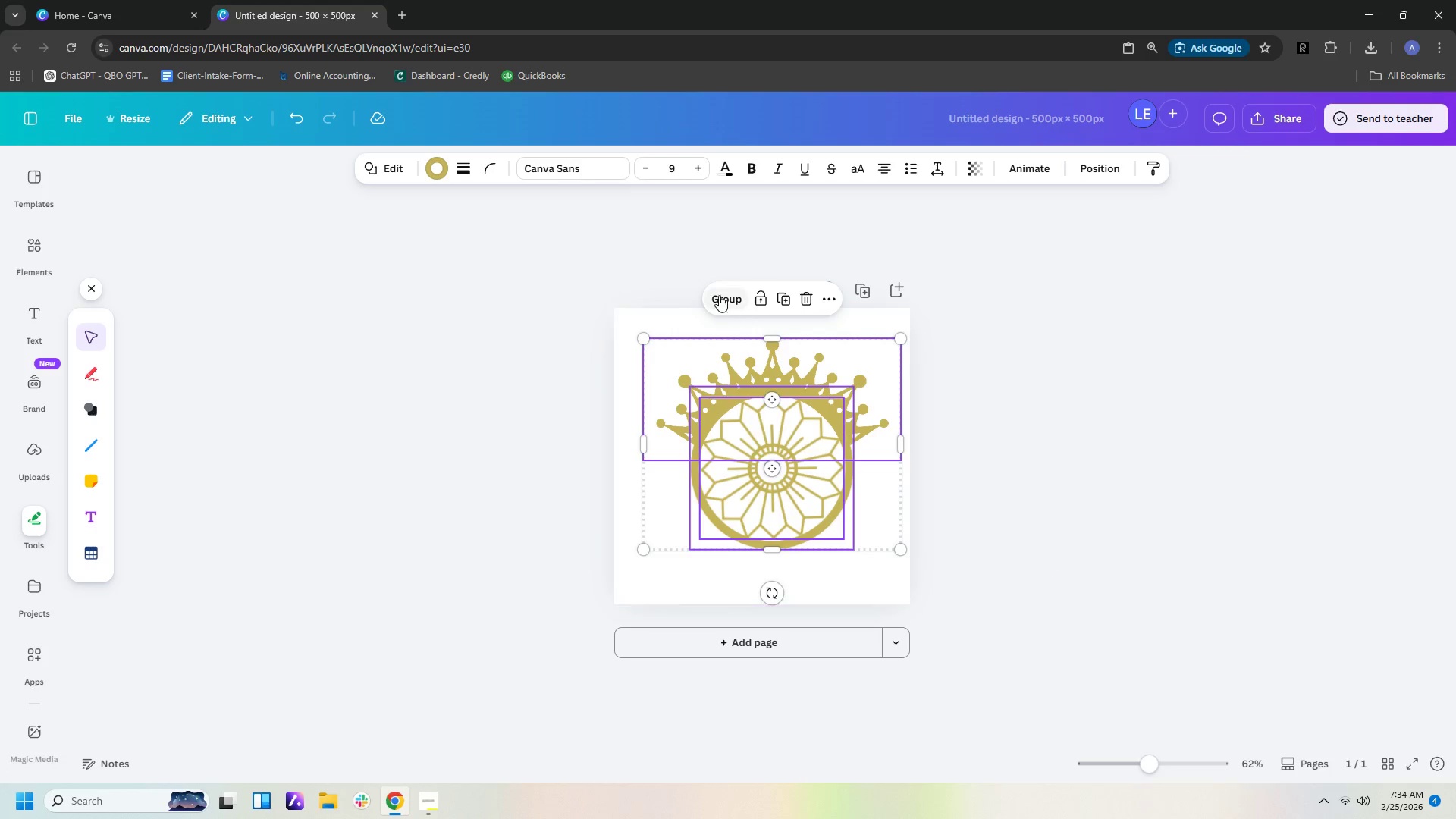 
left_click([719, 295])
 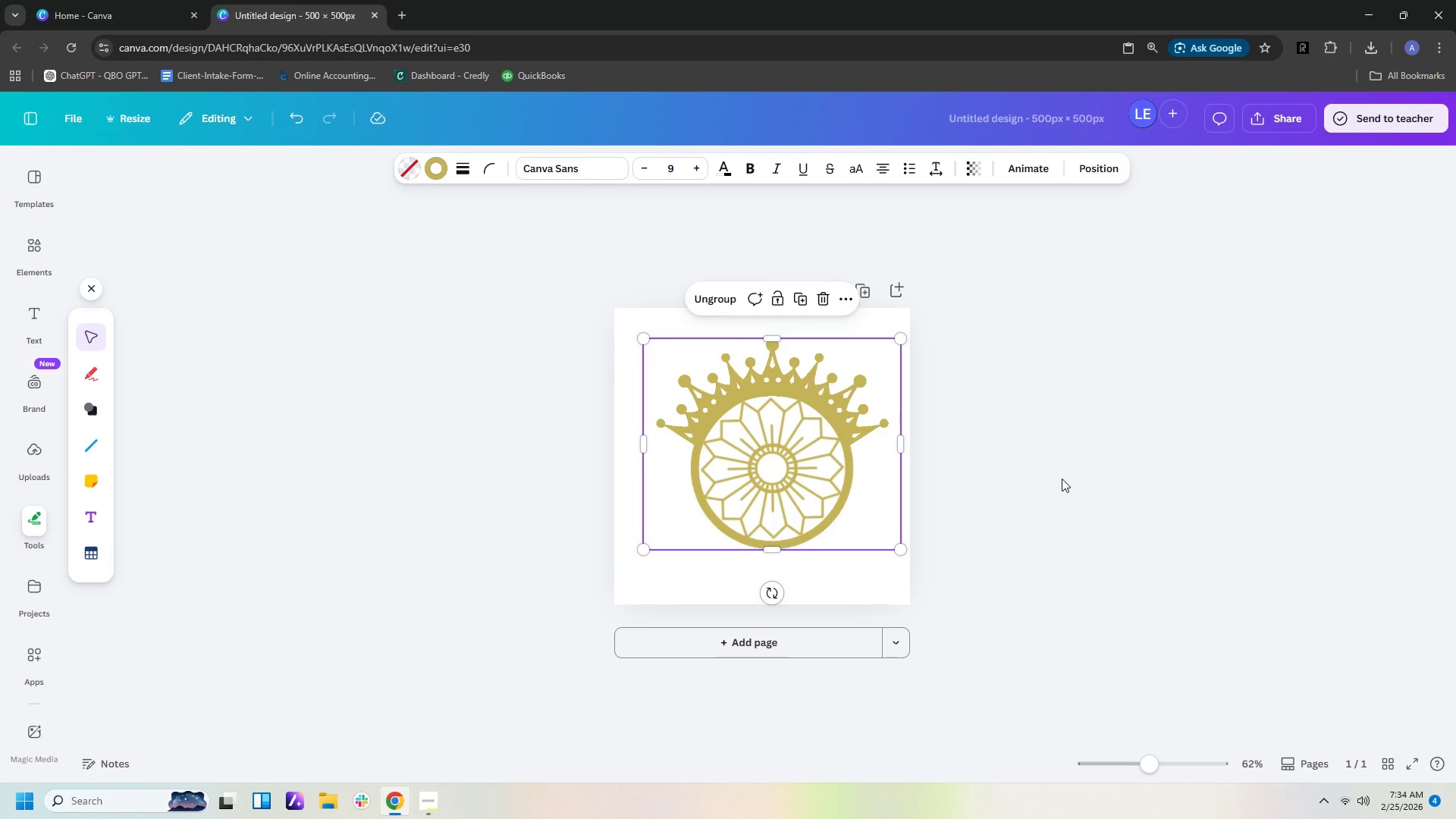 
left_click([1062, 479])
 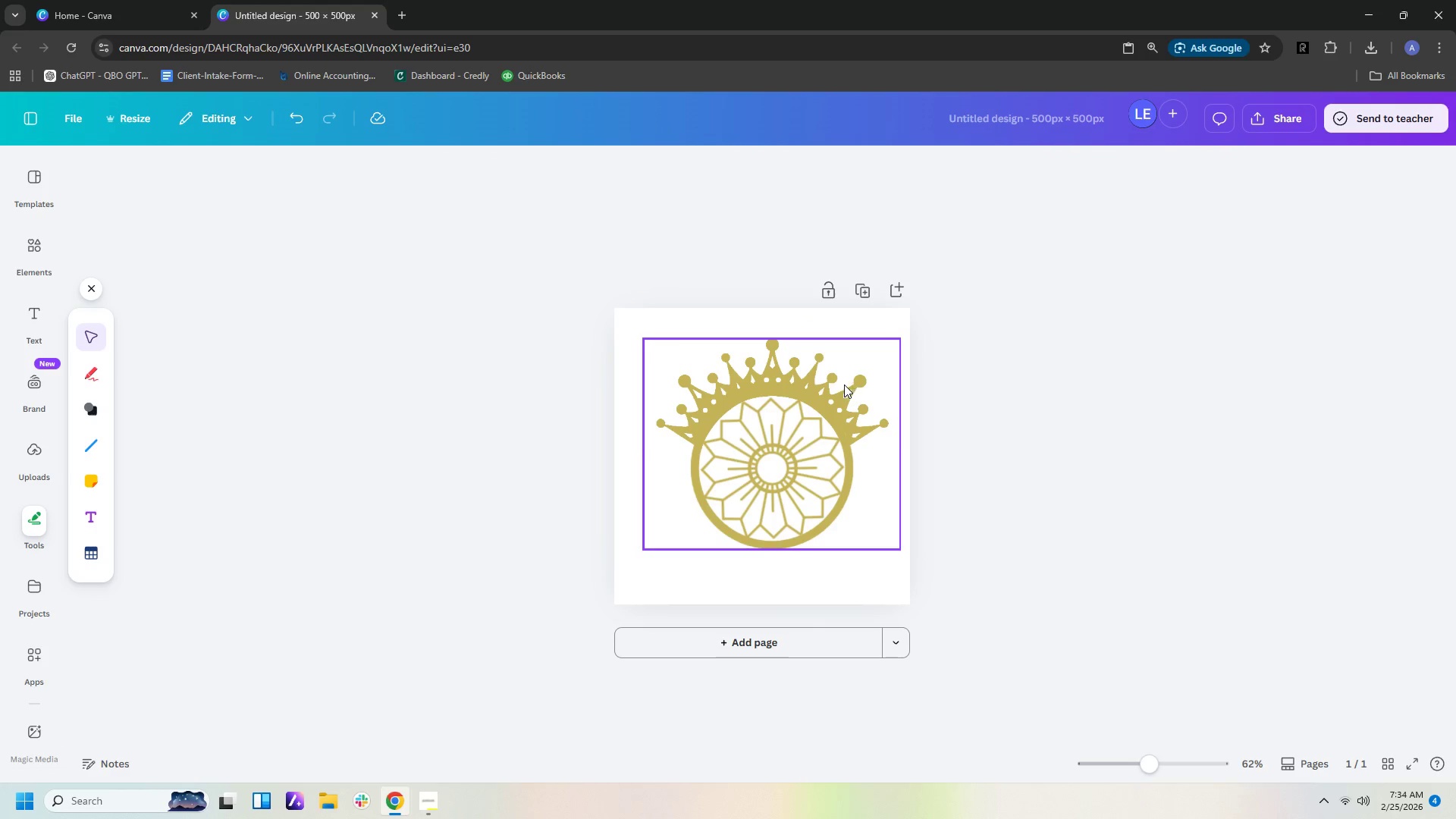 
left_click([844, 384])
 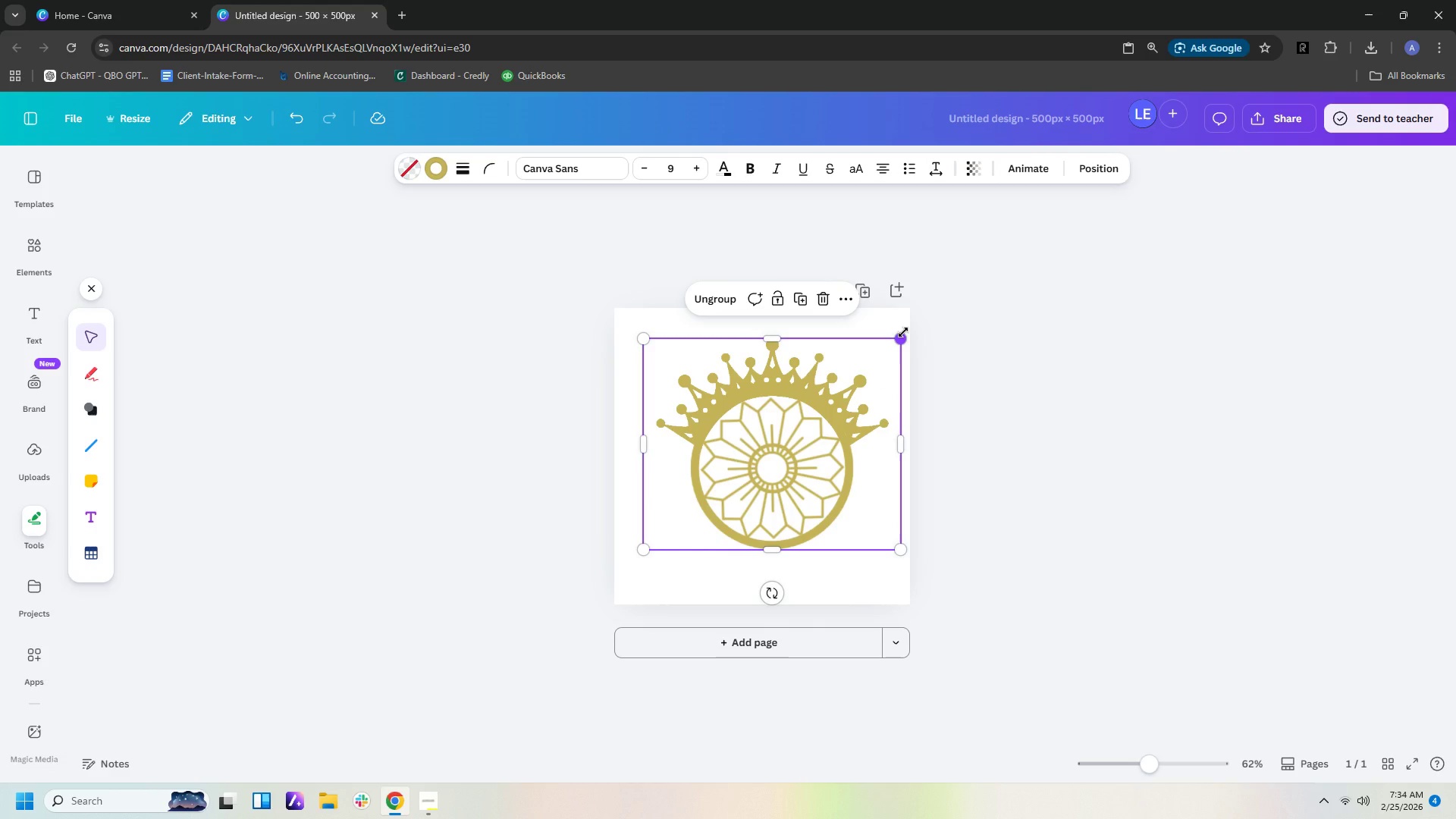 
left_click_drag(start_coordinate=[903, 332], to_coordinate=[857, 374])
 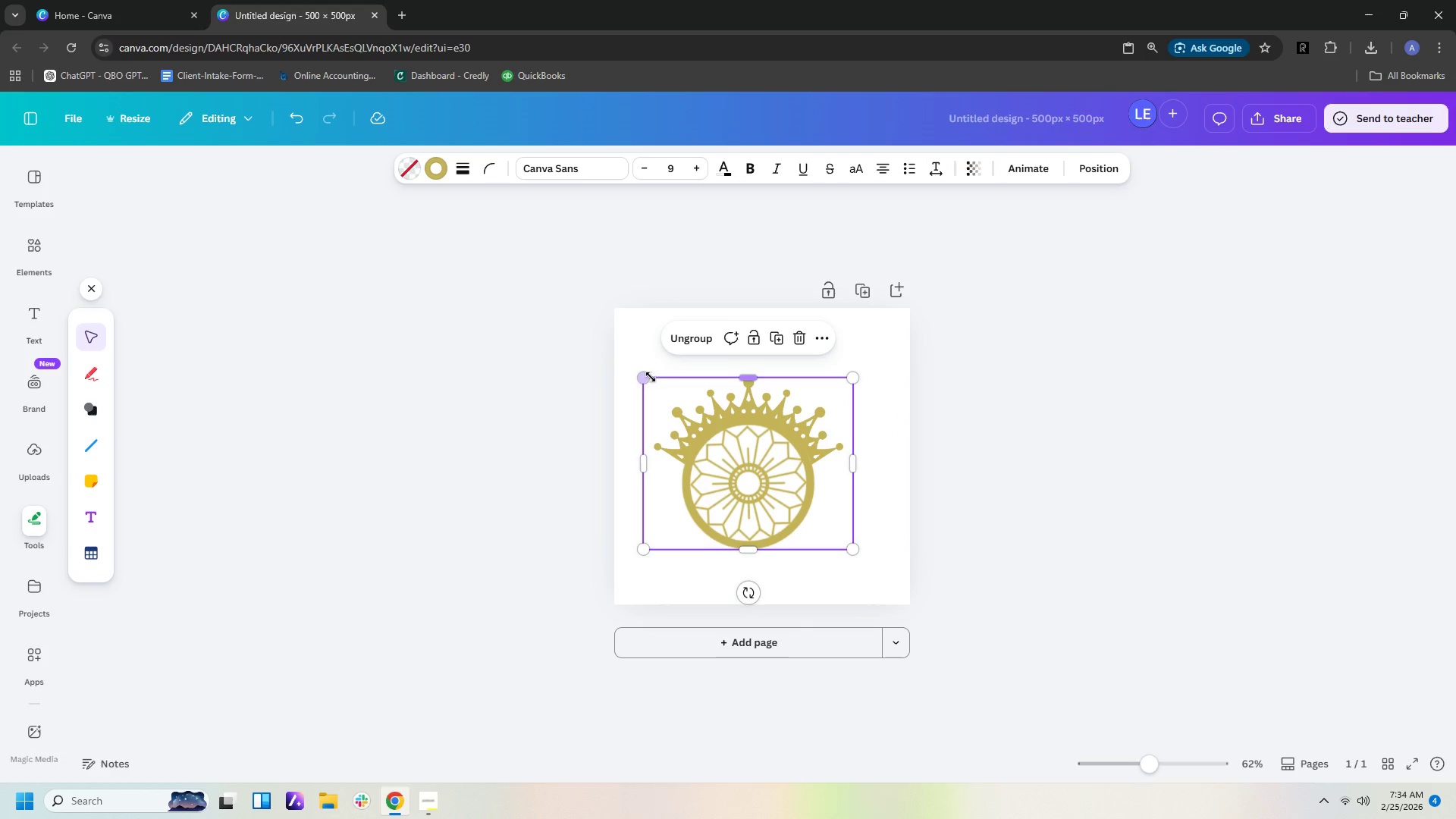 
left_click_drag(start_coordinate=[644, 377], to_coordinate=[679, 382])
 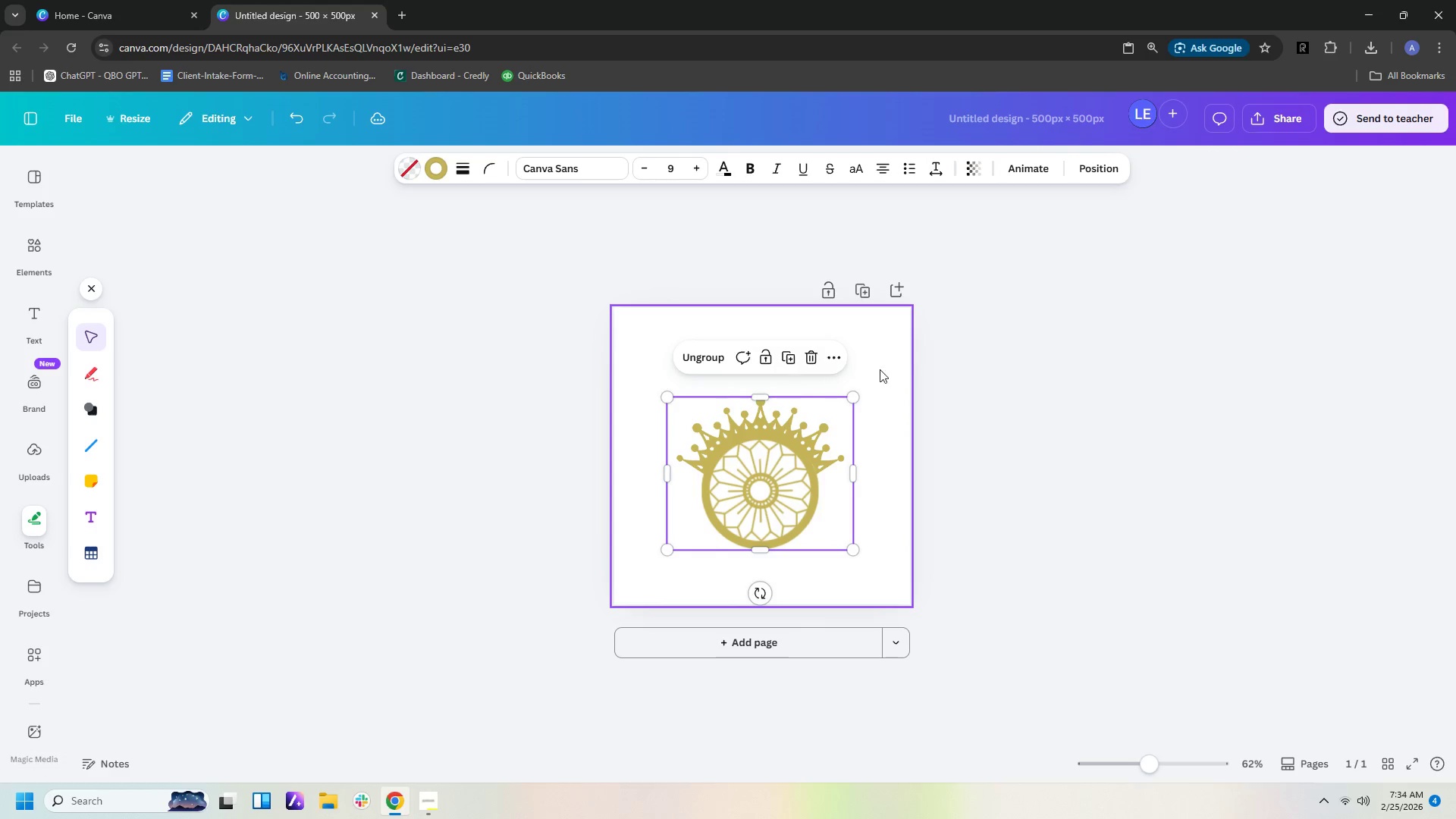 
left_click([927, 369])
 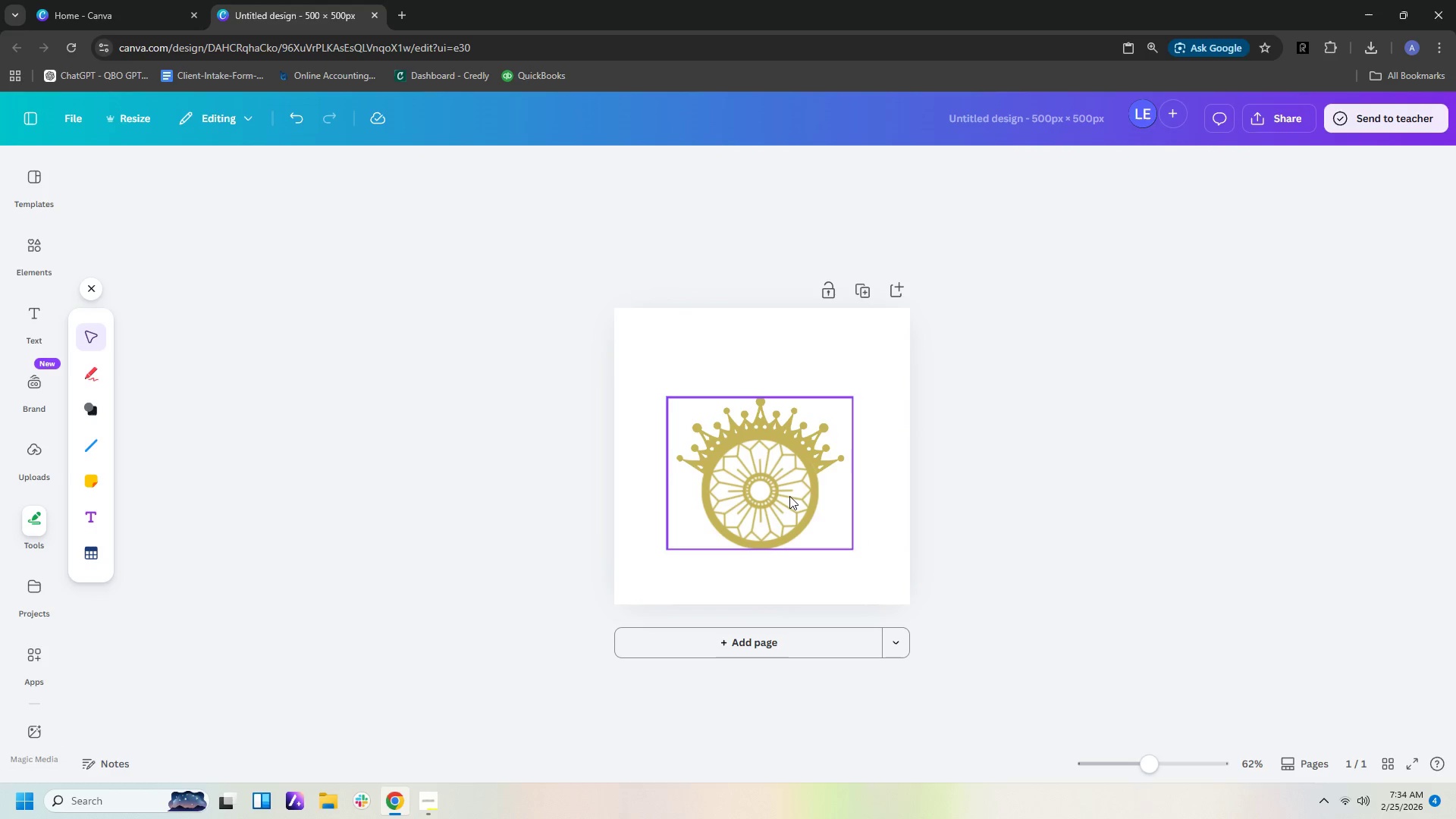 
left_click_drag(start_coordinate=[789, 496], to_coordinate=[793, 479])
 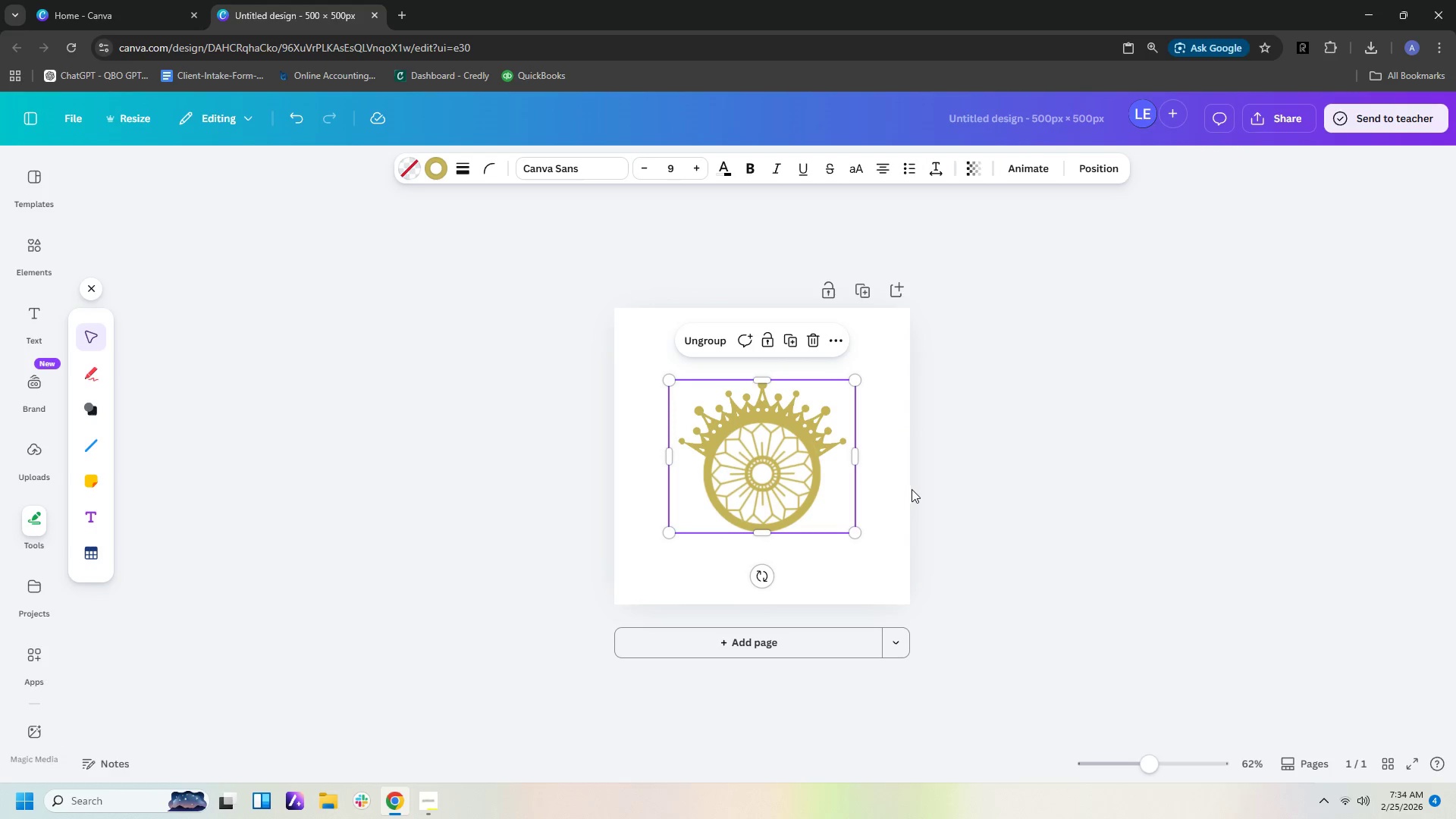 
left_click([903, 499])
 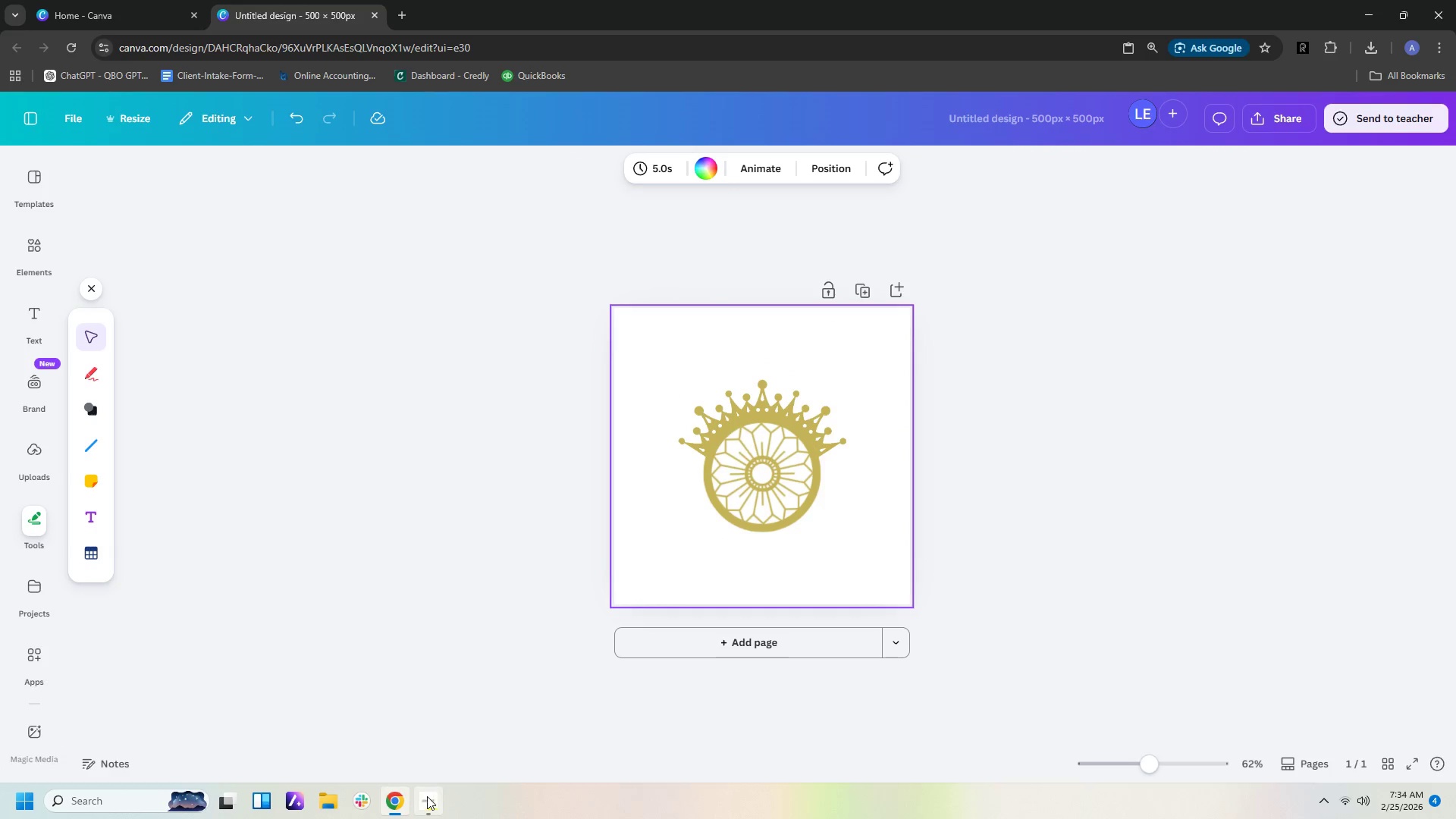 
left_click([425, 796])